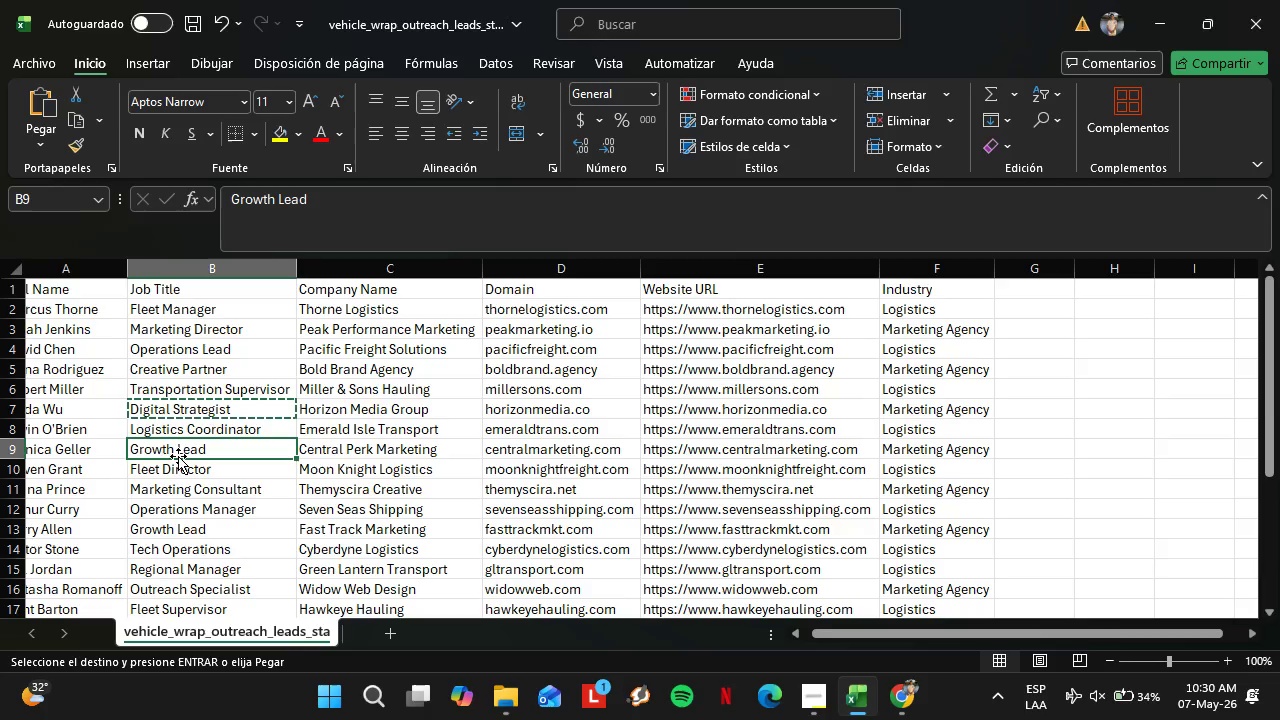 
key(Control+C)
 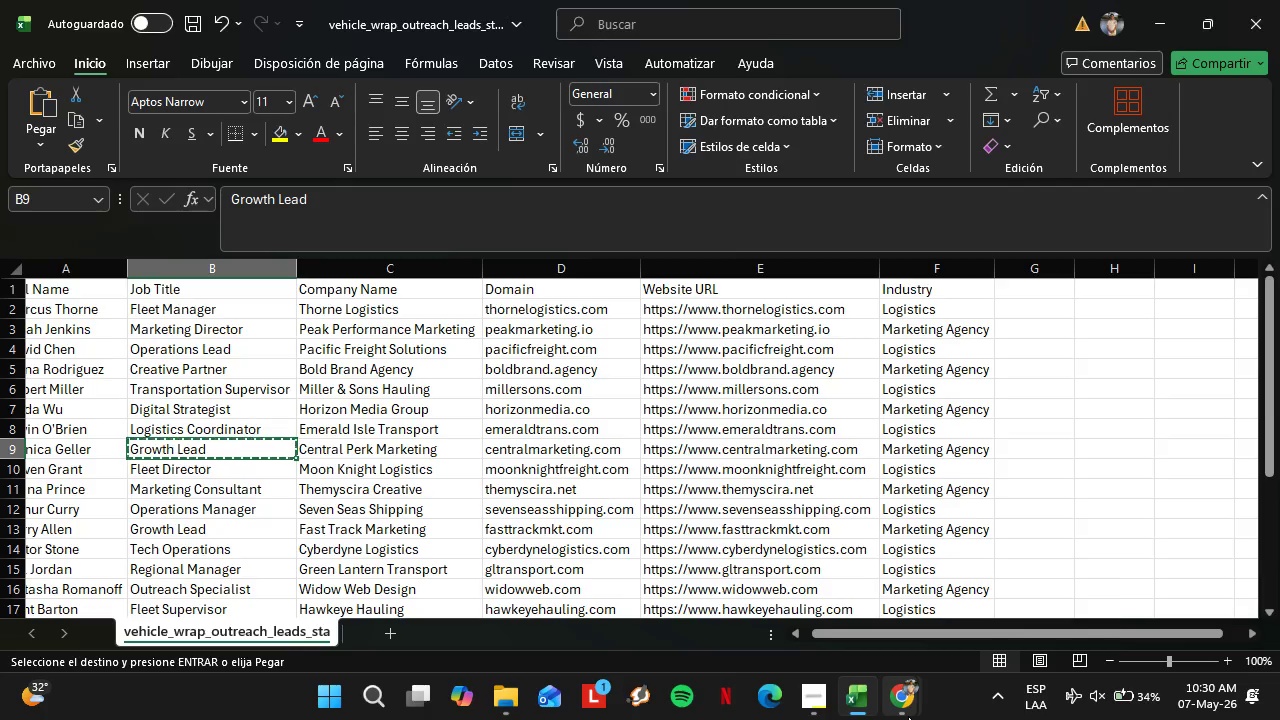 
left_click([961, 574])
 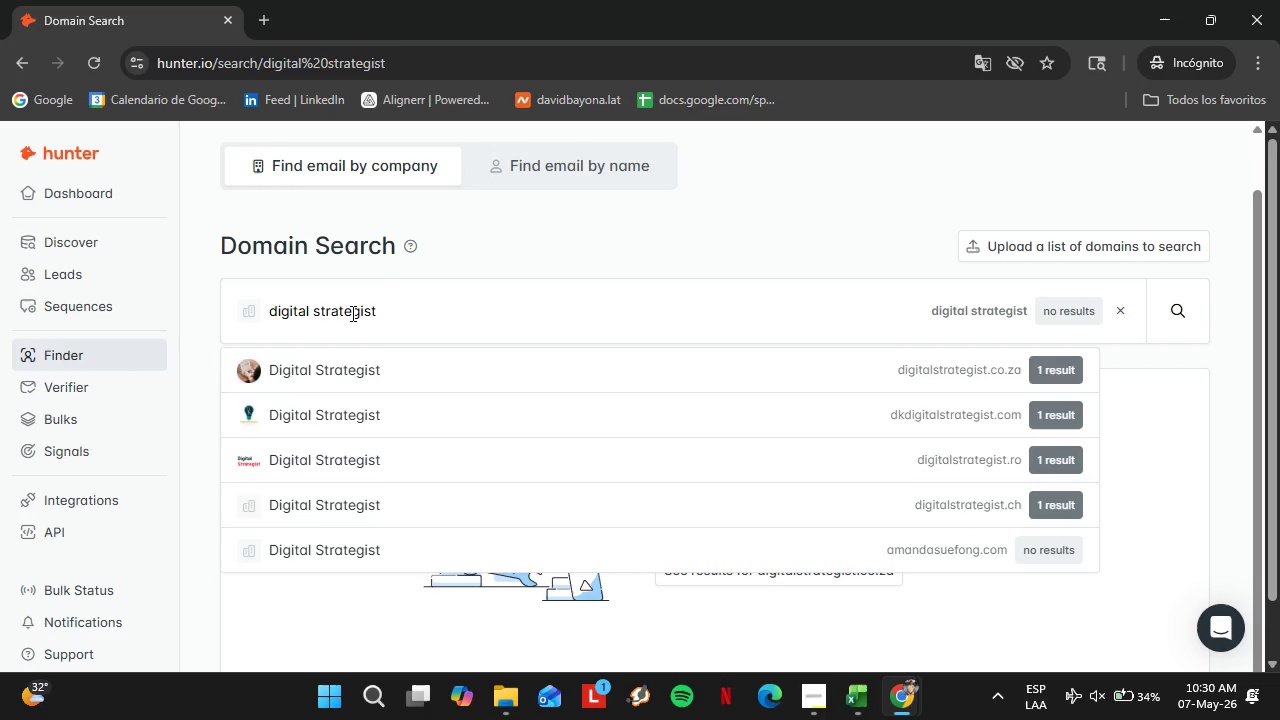 
double_click([351, 313])
 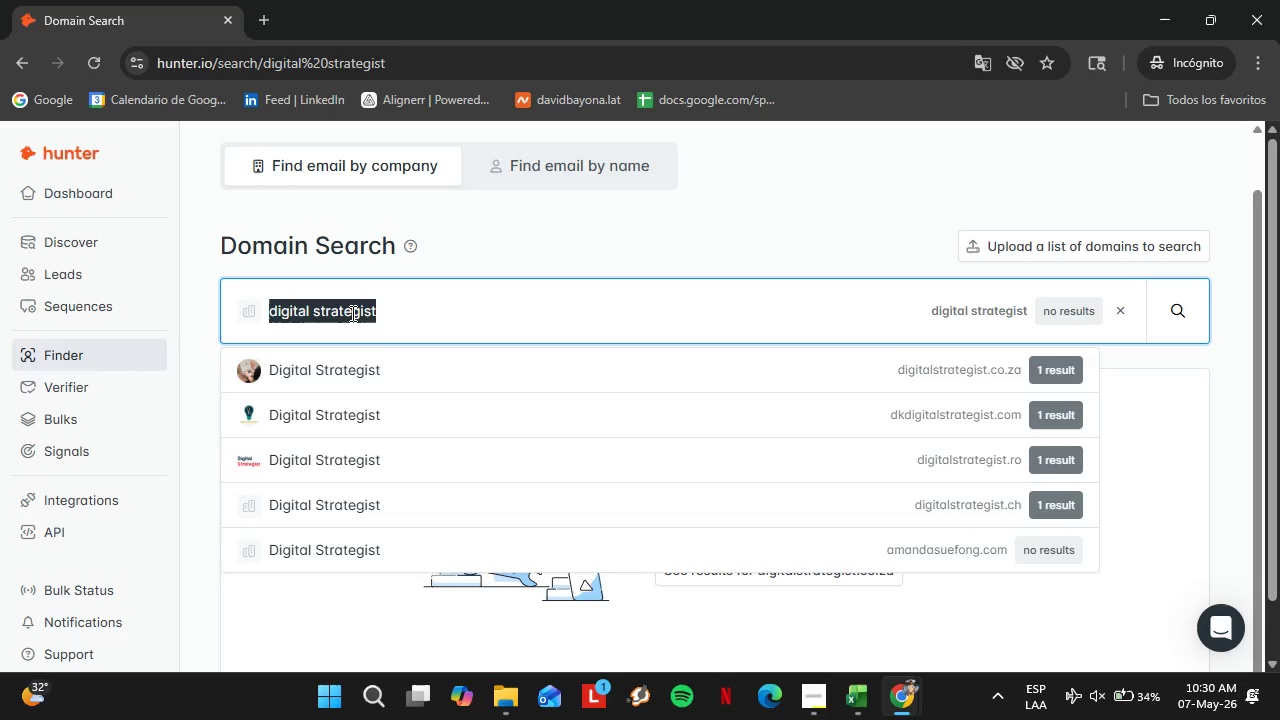 
triple_click([351, 313])
 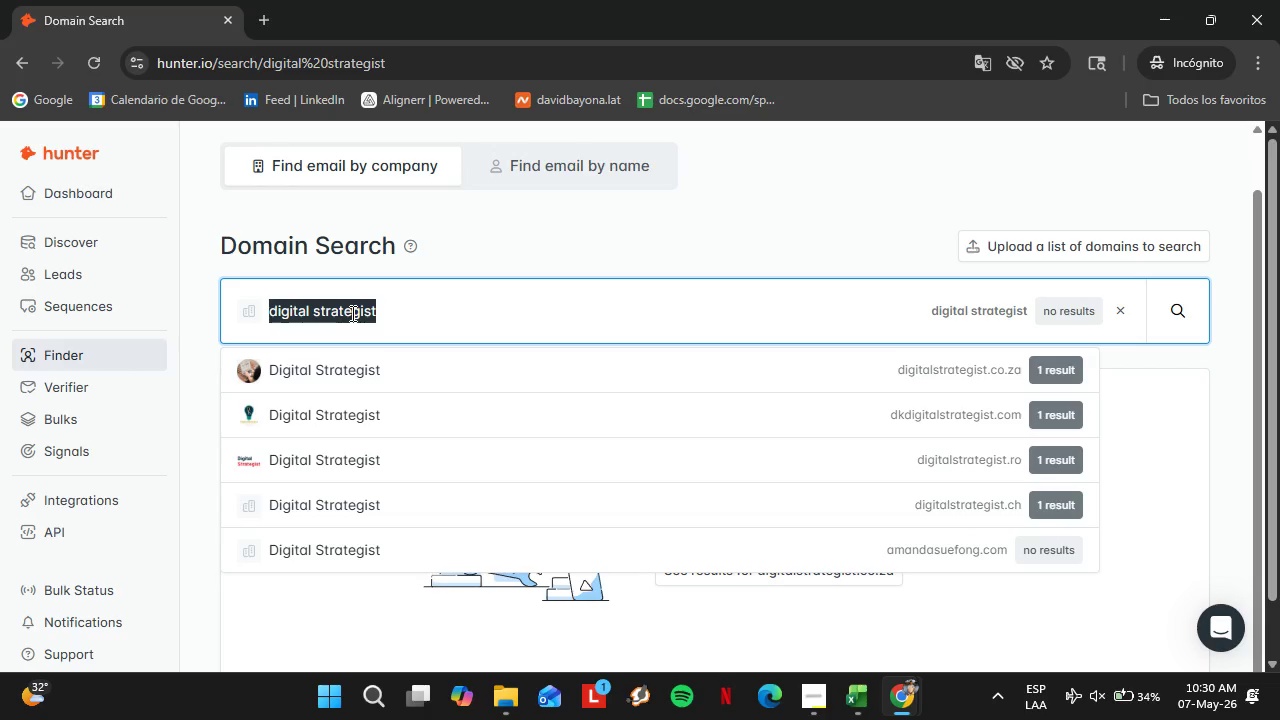 
key(Control+V)
 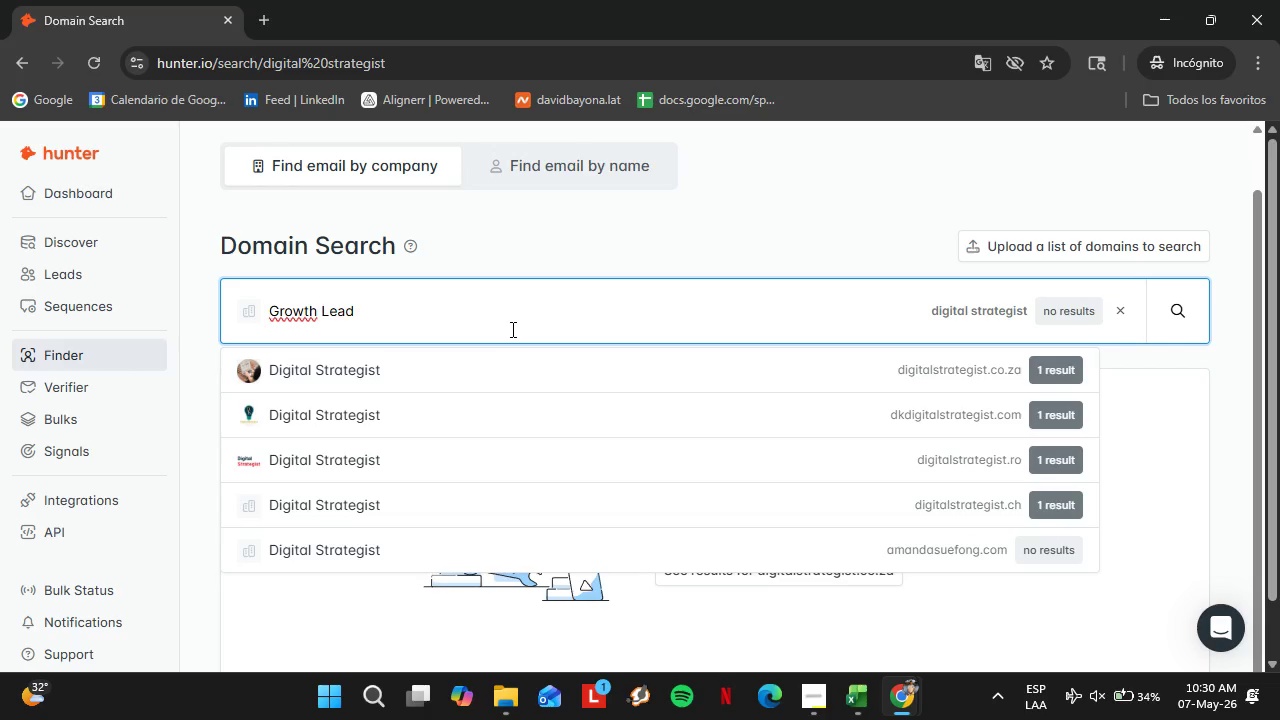 
key(Enter)
 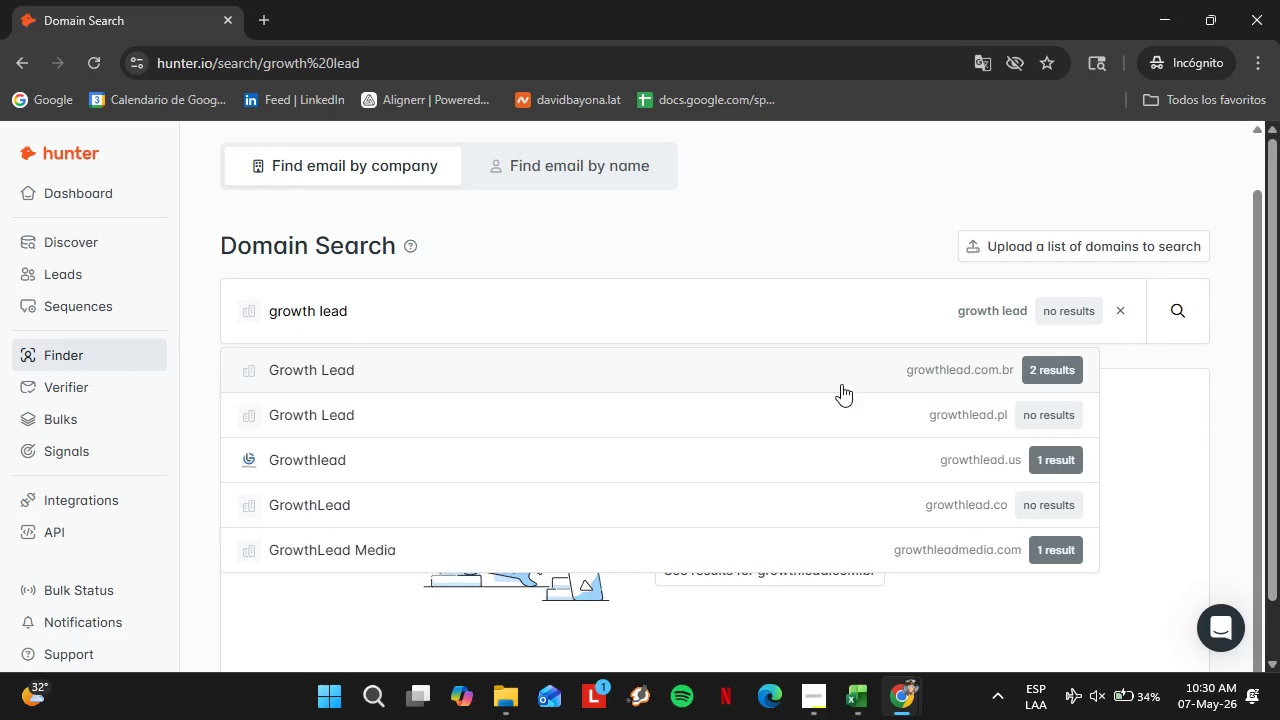 
wait(6.58)
 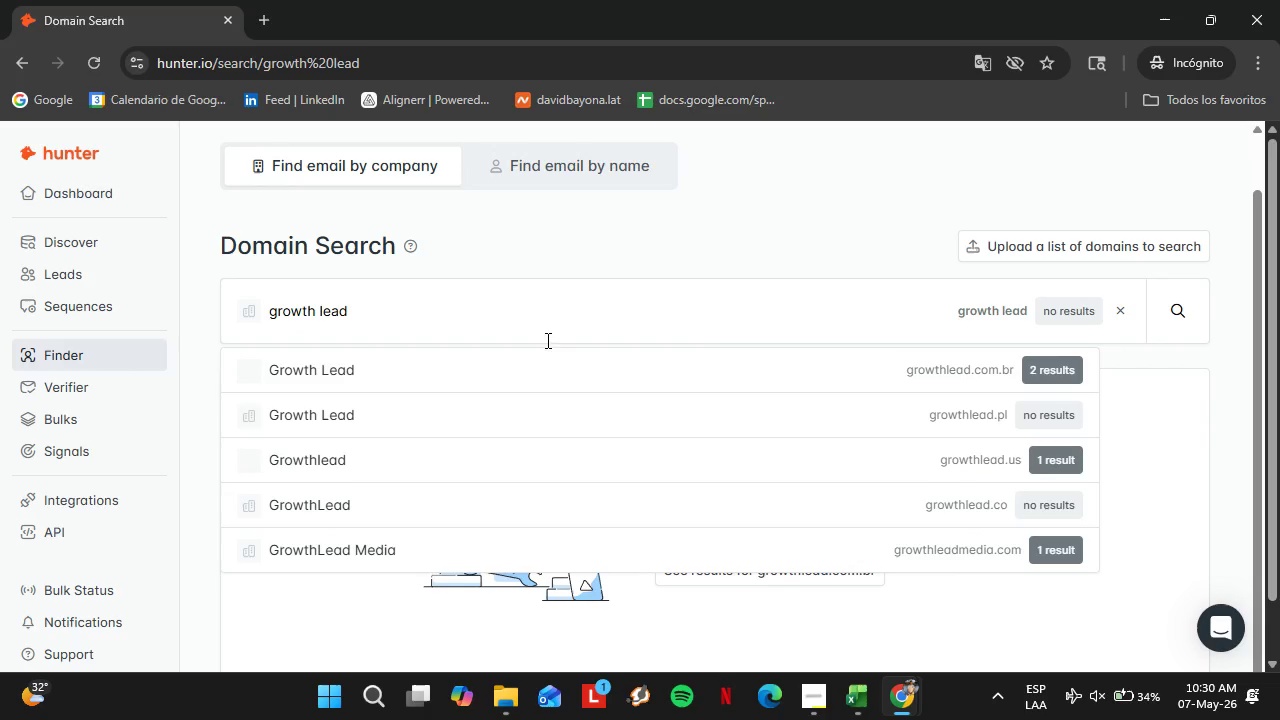 
double_click([1190, 536])
 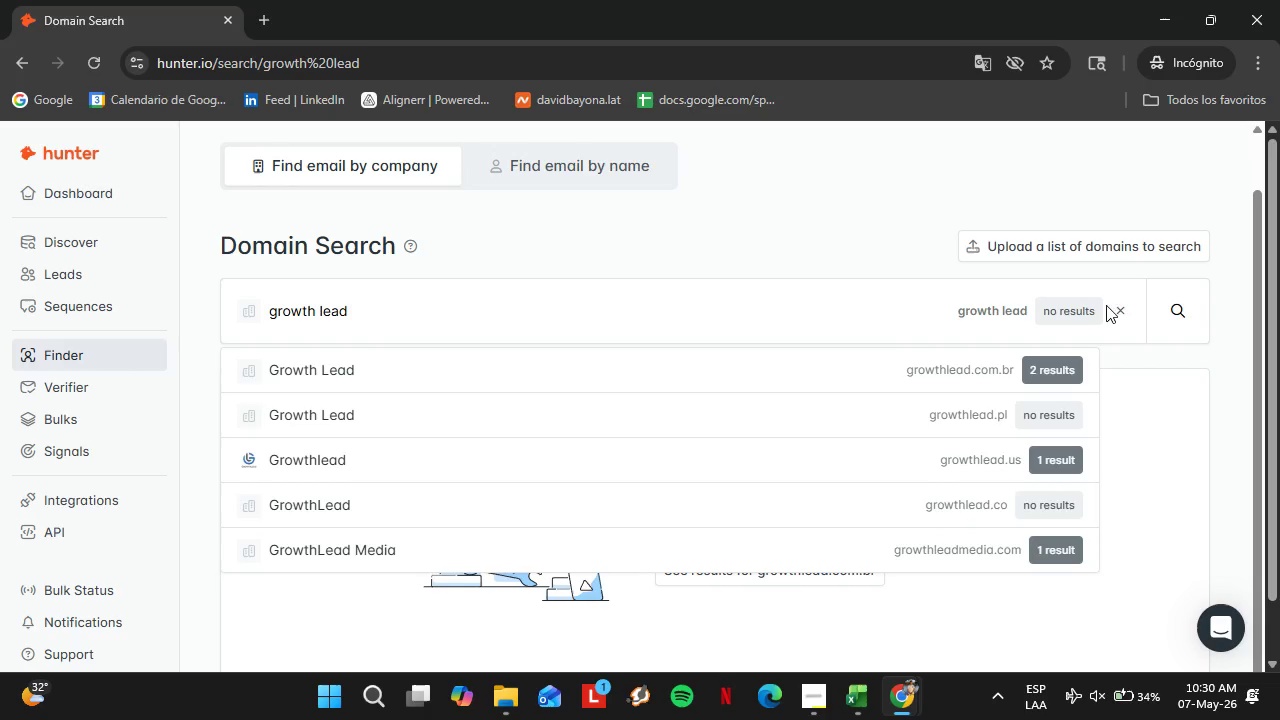 
left_click([1120, 308])
 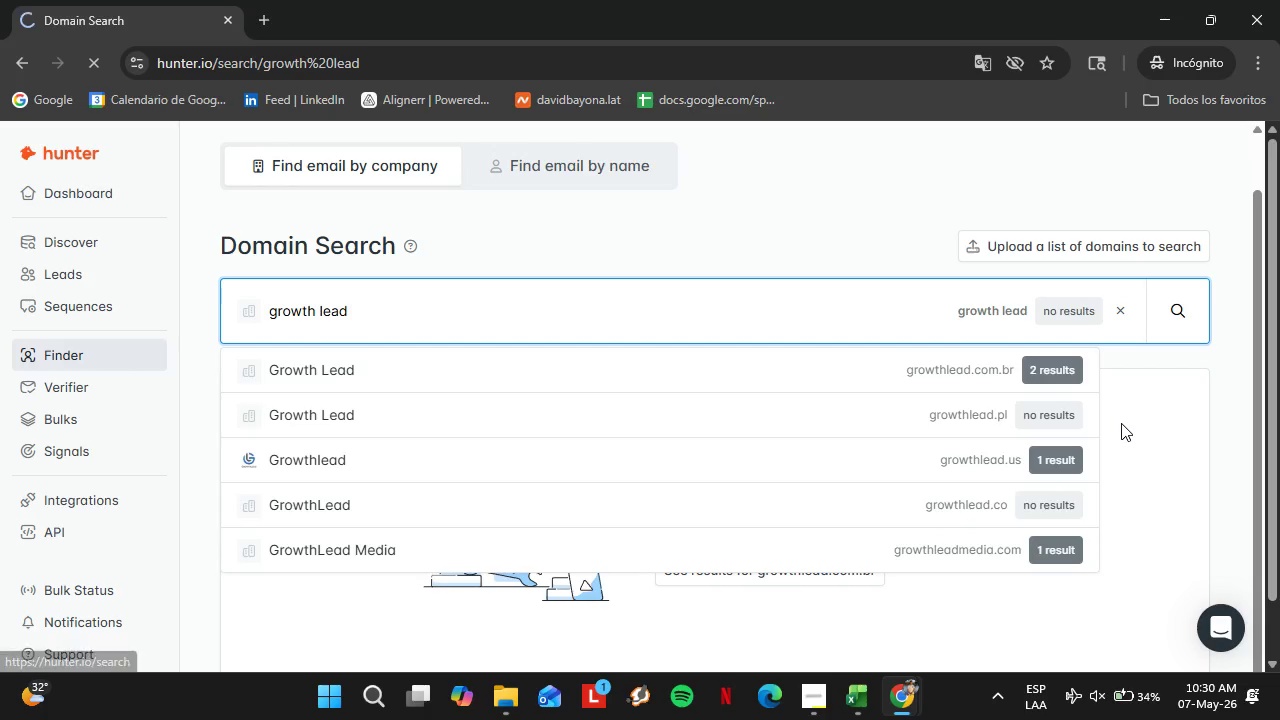 
left_click([1121, 423])
 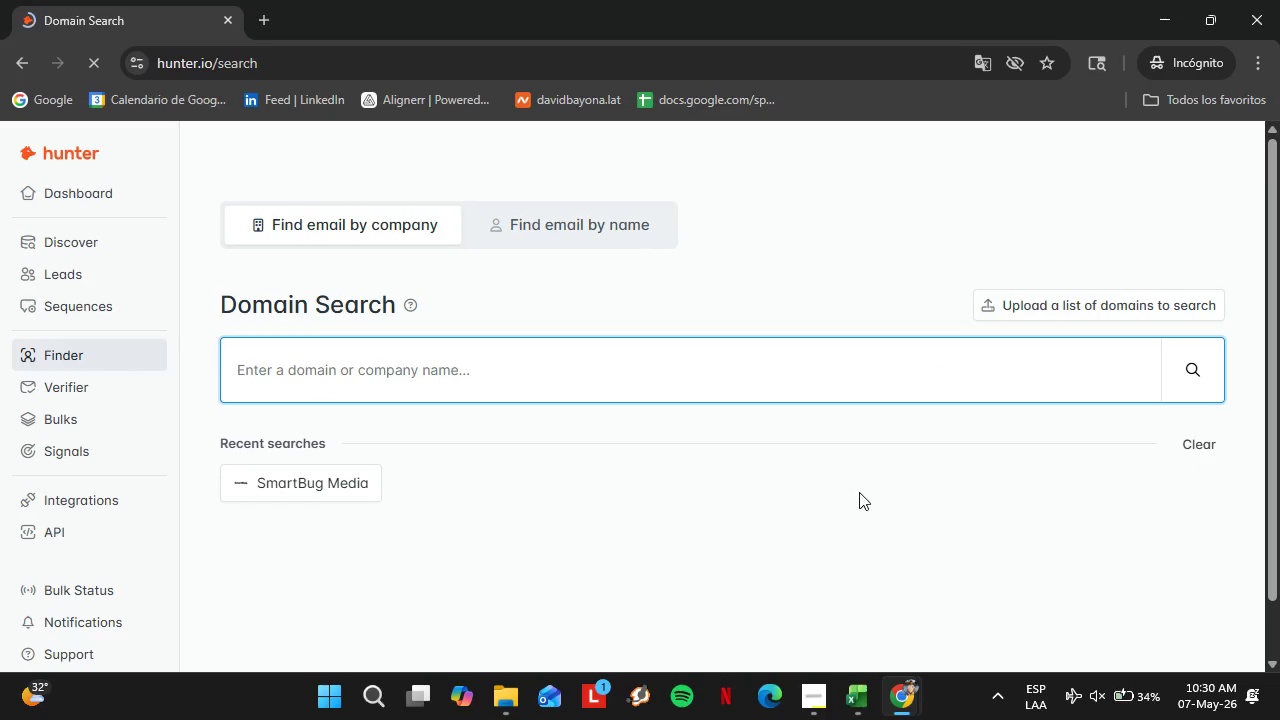 
type(brafton.com)
 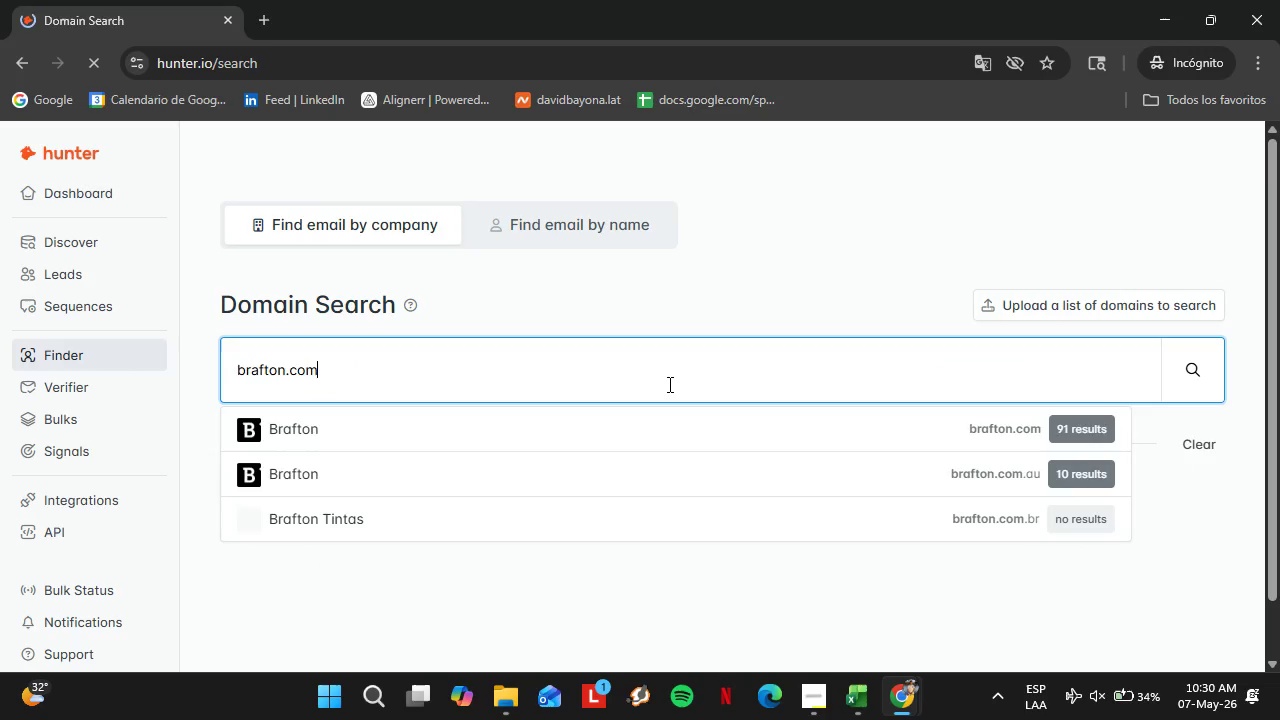 
key(Enter)
 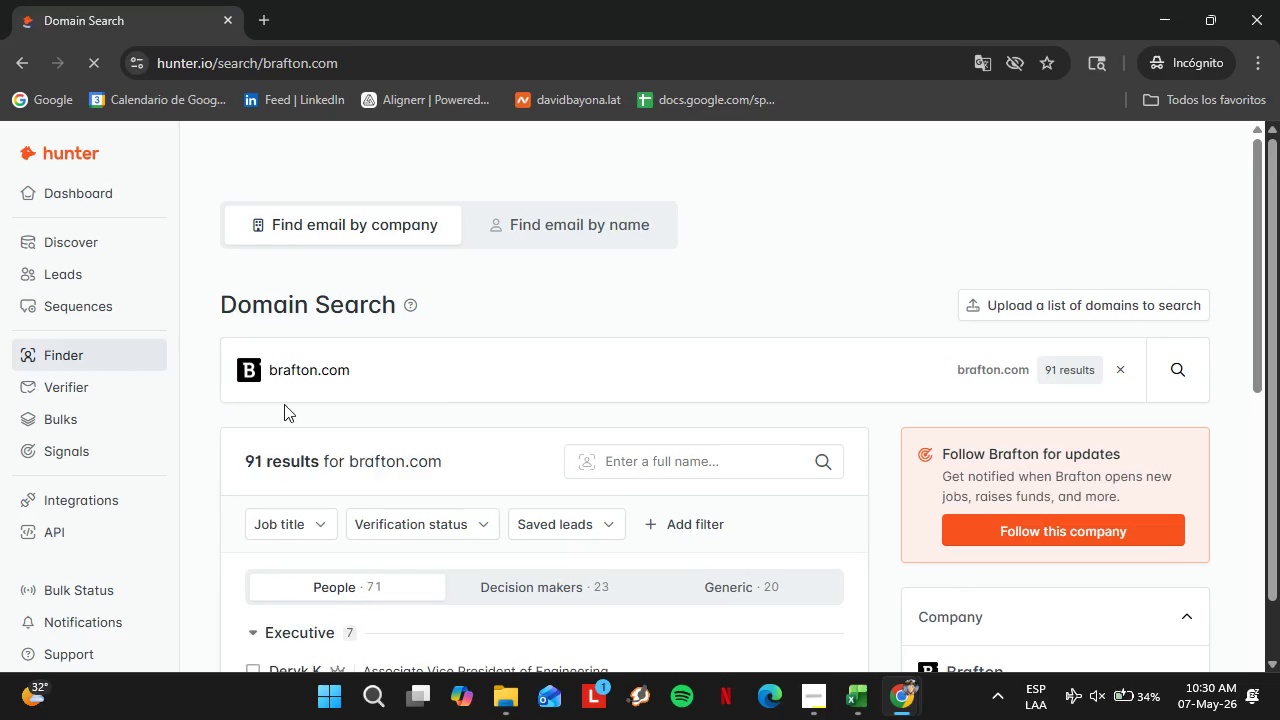 
scroll: coordinate [405, 413], scroll_direction: down, amount: 3.0
 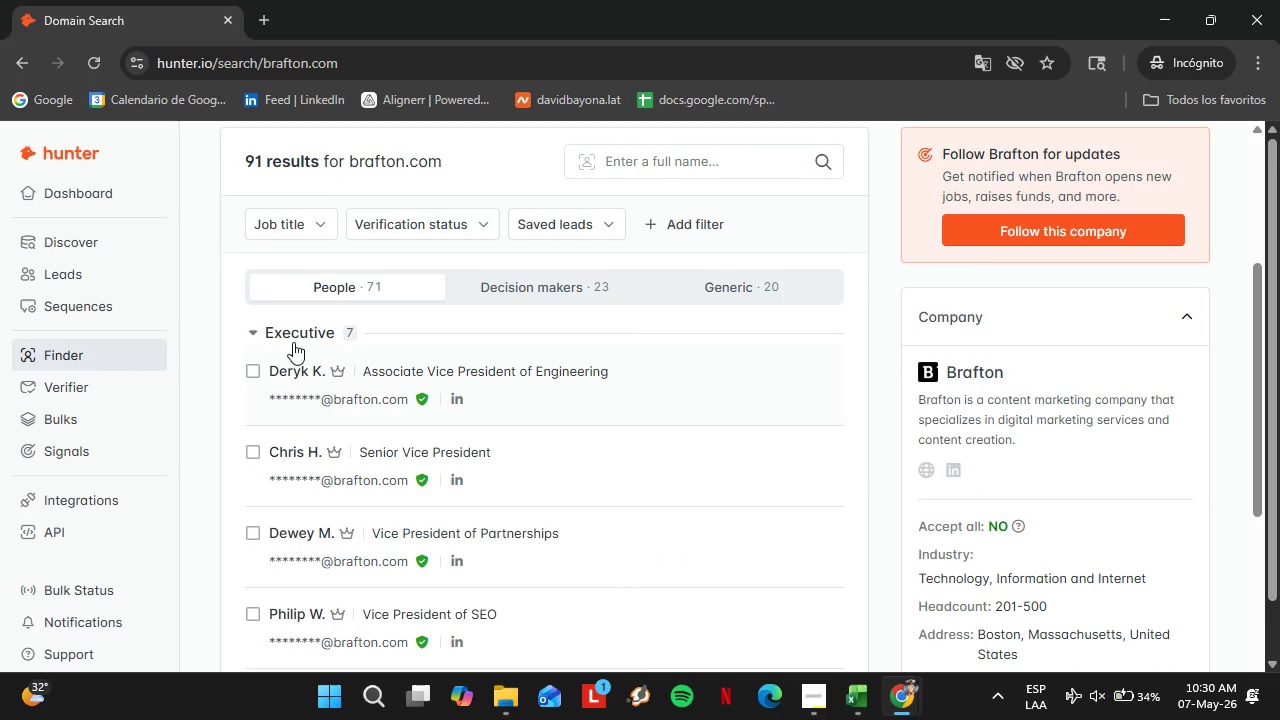 
left_click([293, 342])
 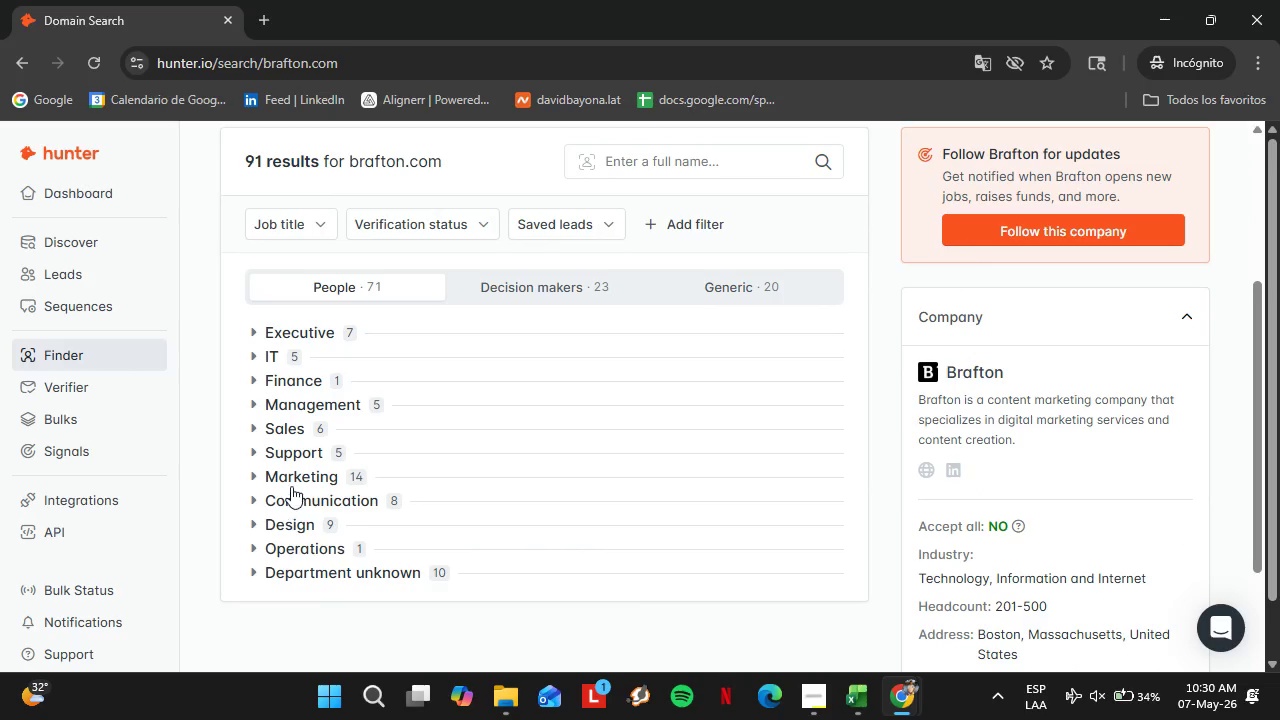 
left_click([293, 480])
 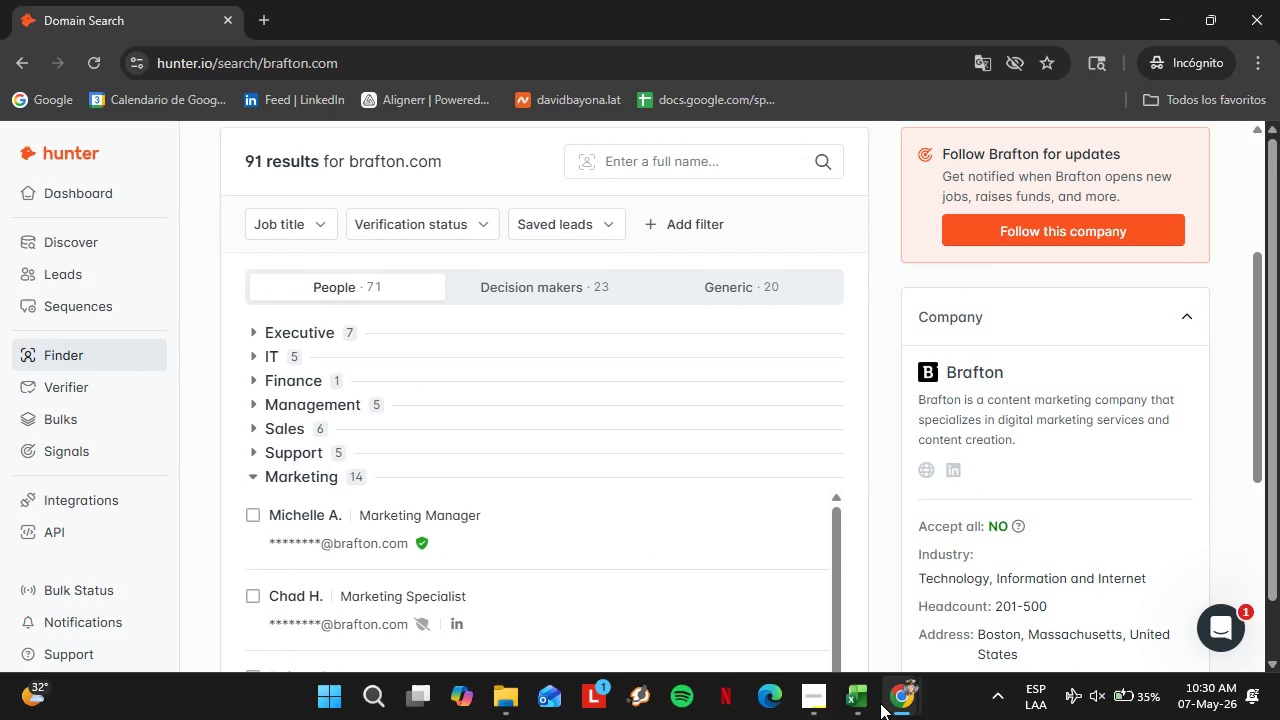 
double_click([852, 692])
 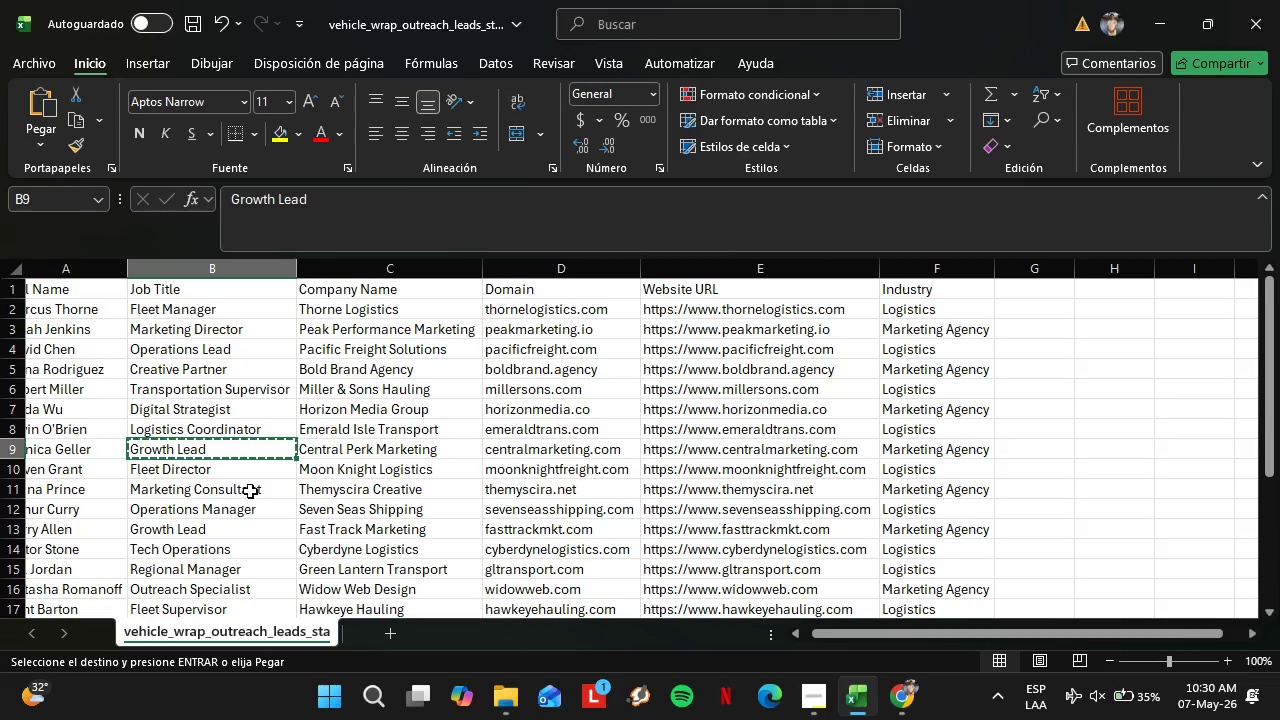 
scroll: coordinate [231, 449], scroll_direction: down, amount: 4.0
 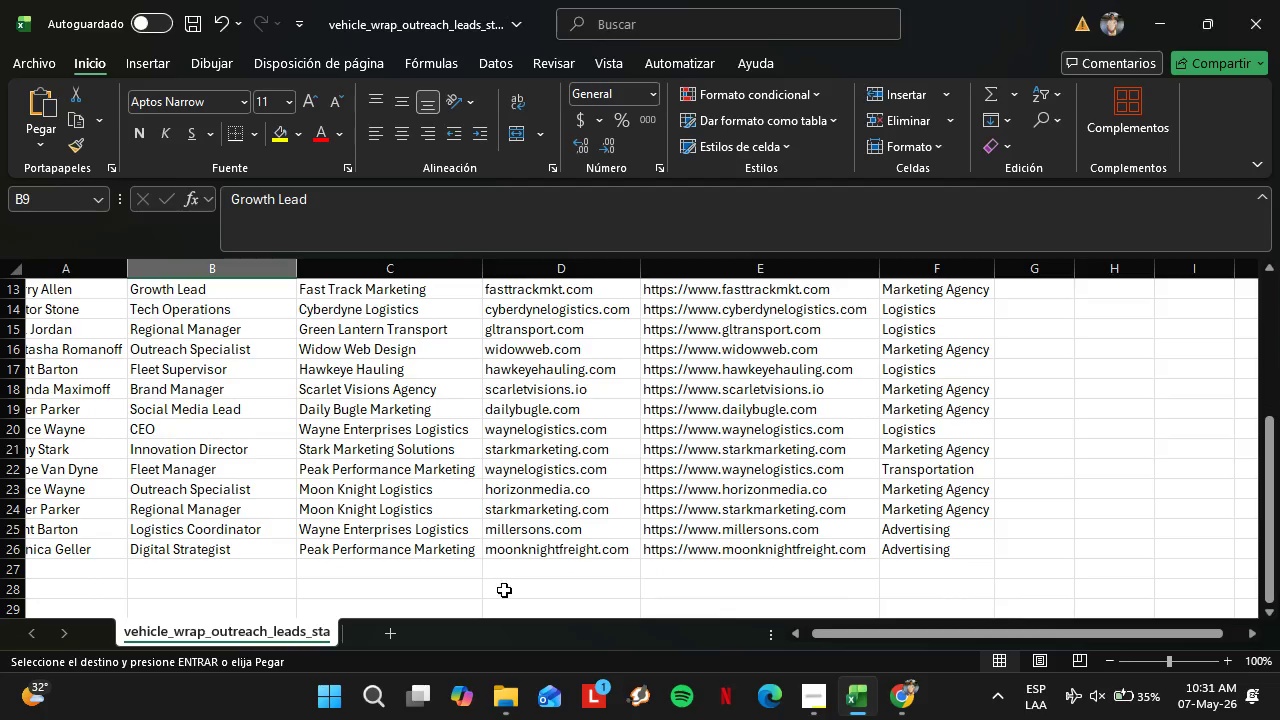 
scroll: coordinate [289, 467], scroll_direction: up, amount: 4.0
 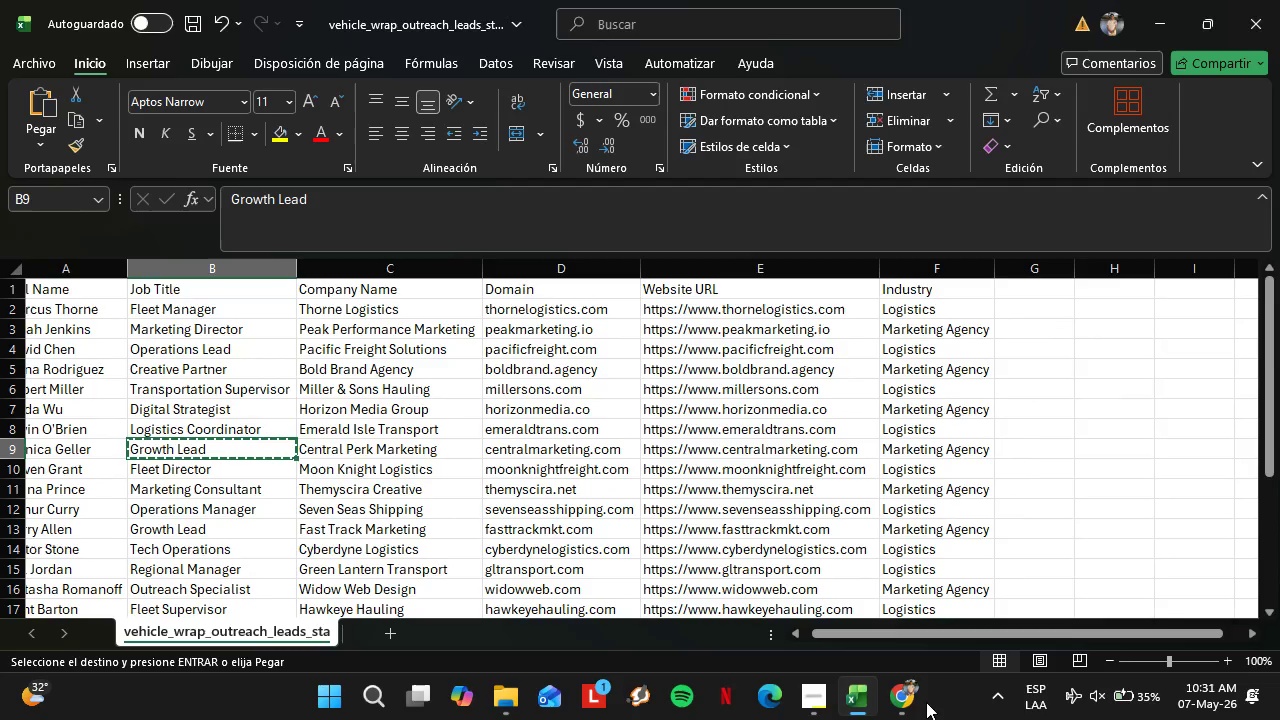 
left_click([917, 702])
 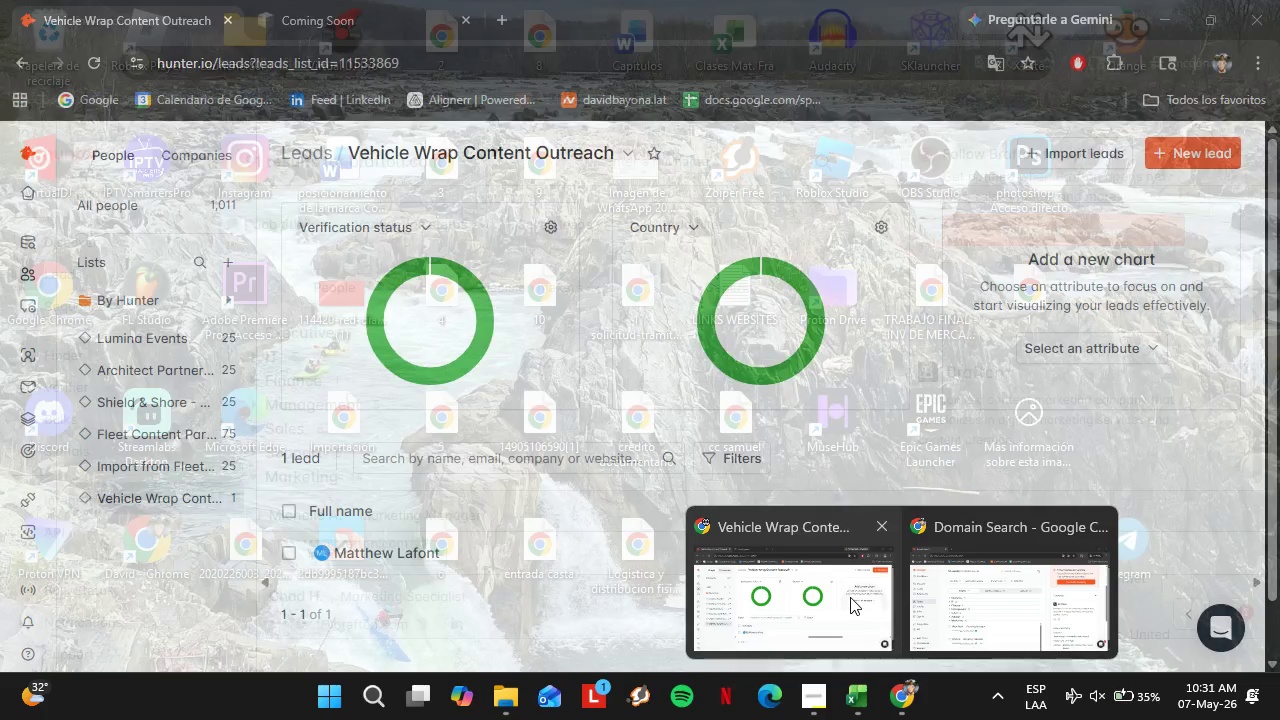 
left_click([927, 591])
 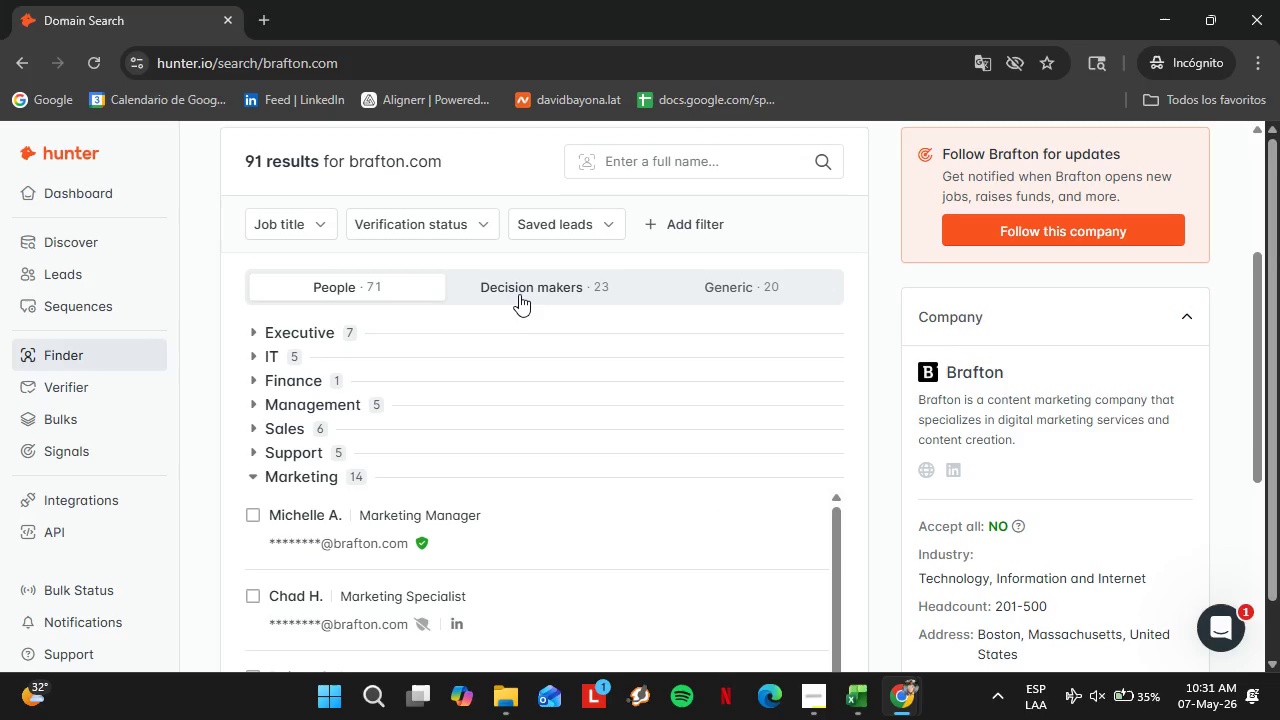 
left_click([518, 294])
 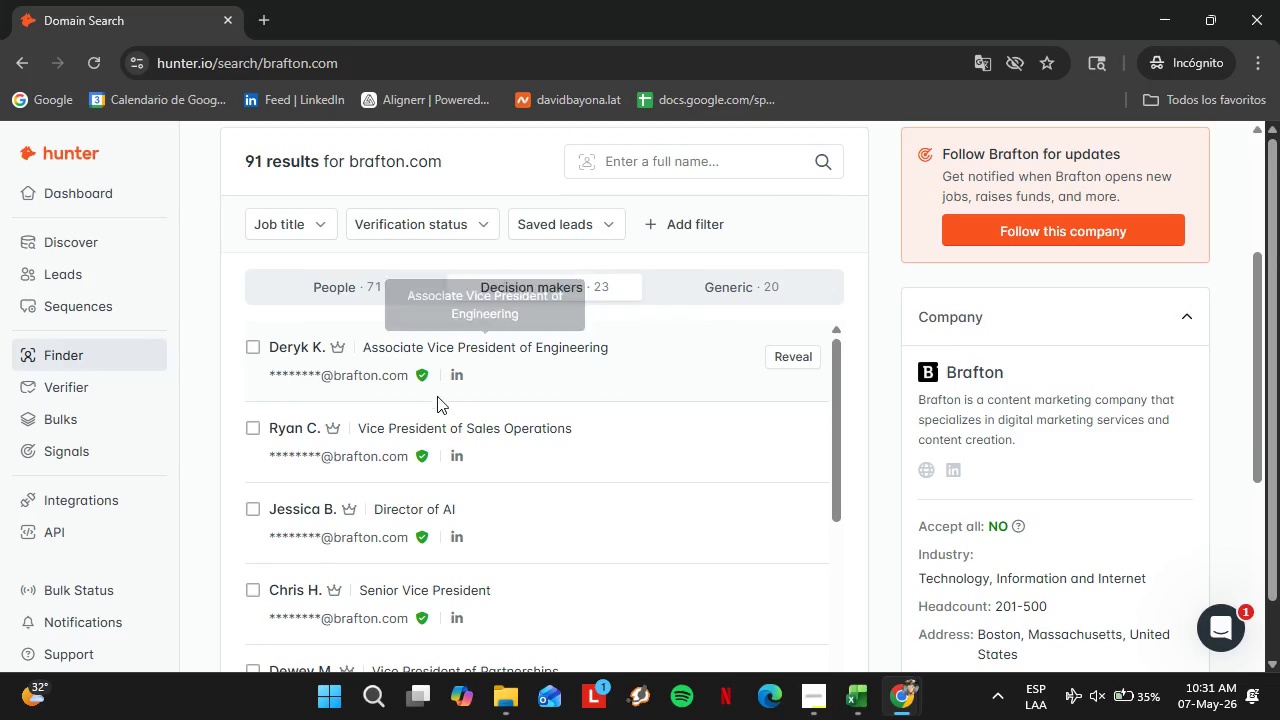 
scroll: coordinate [367, 457], scroll_direction: down, amount: 11.0
 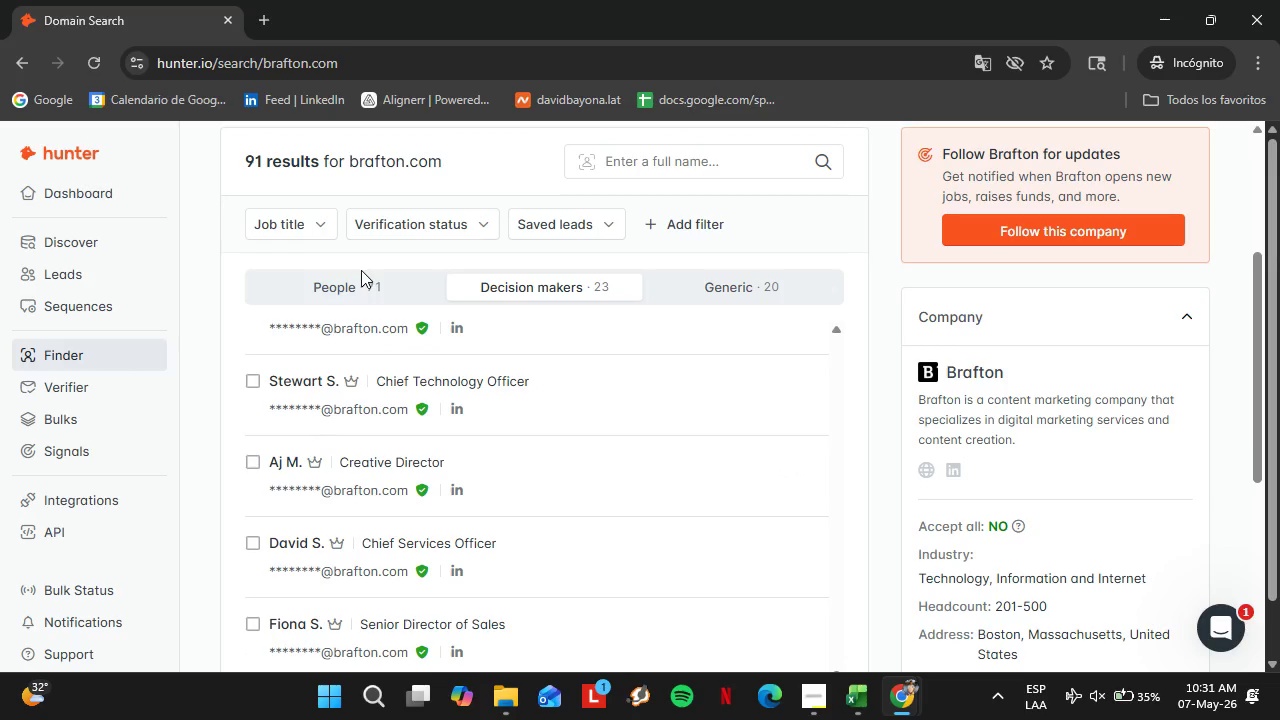 
left_click([365, 283])
 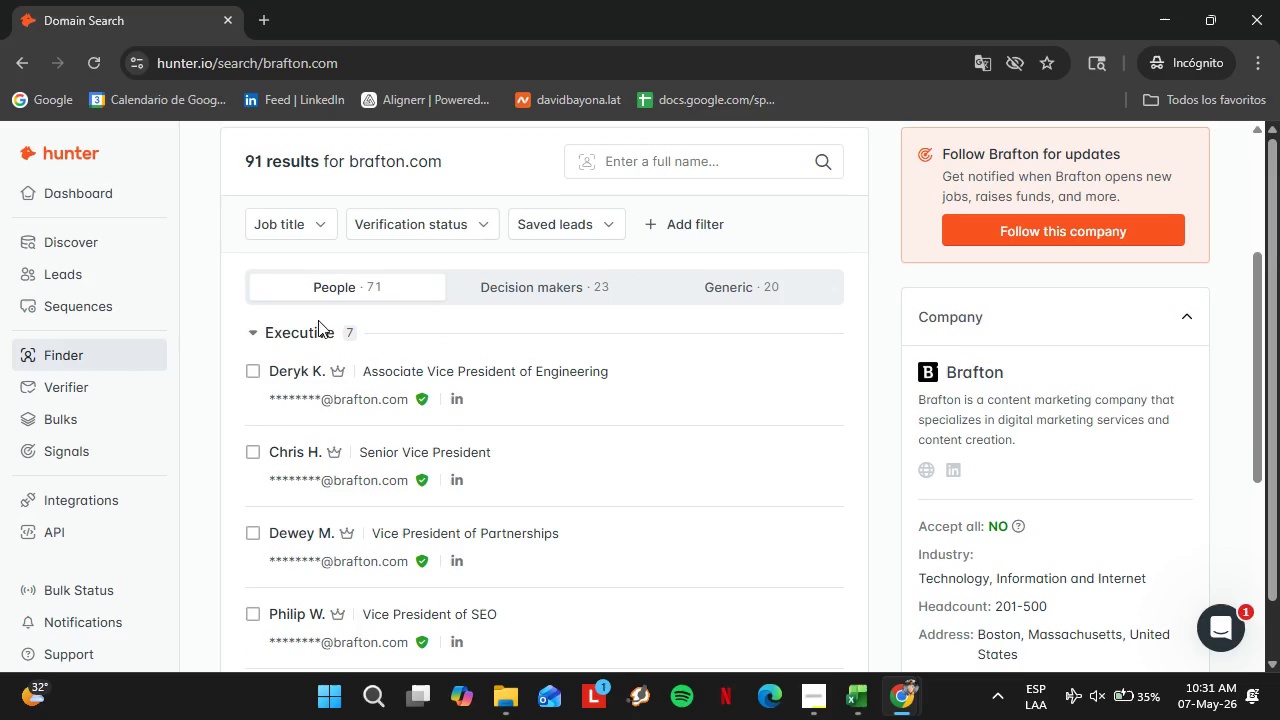 
left_click([309, 331])
 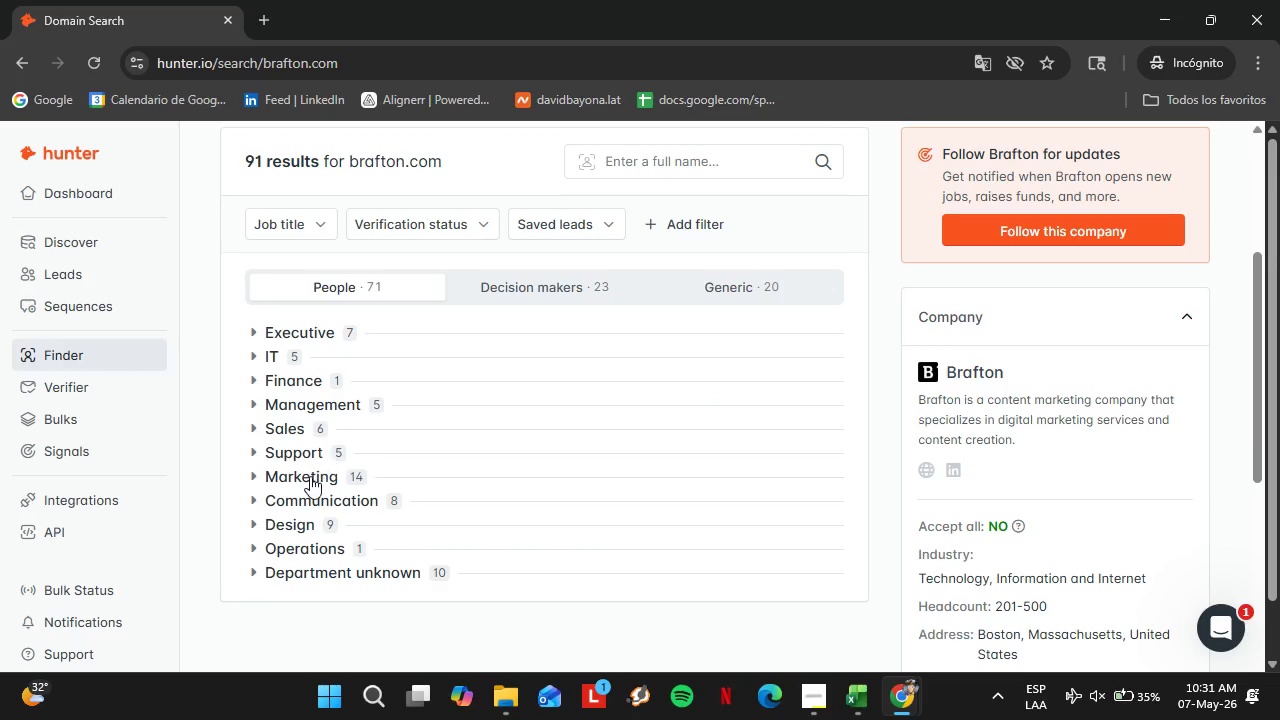 
left_click([310, 476])
 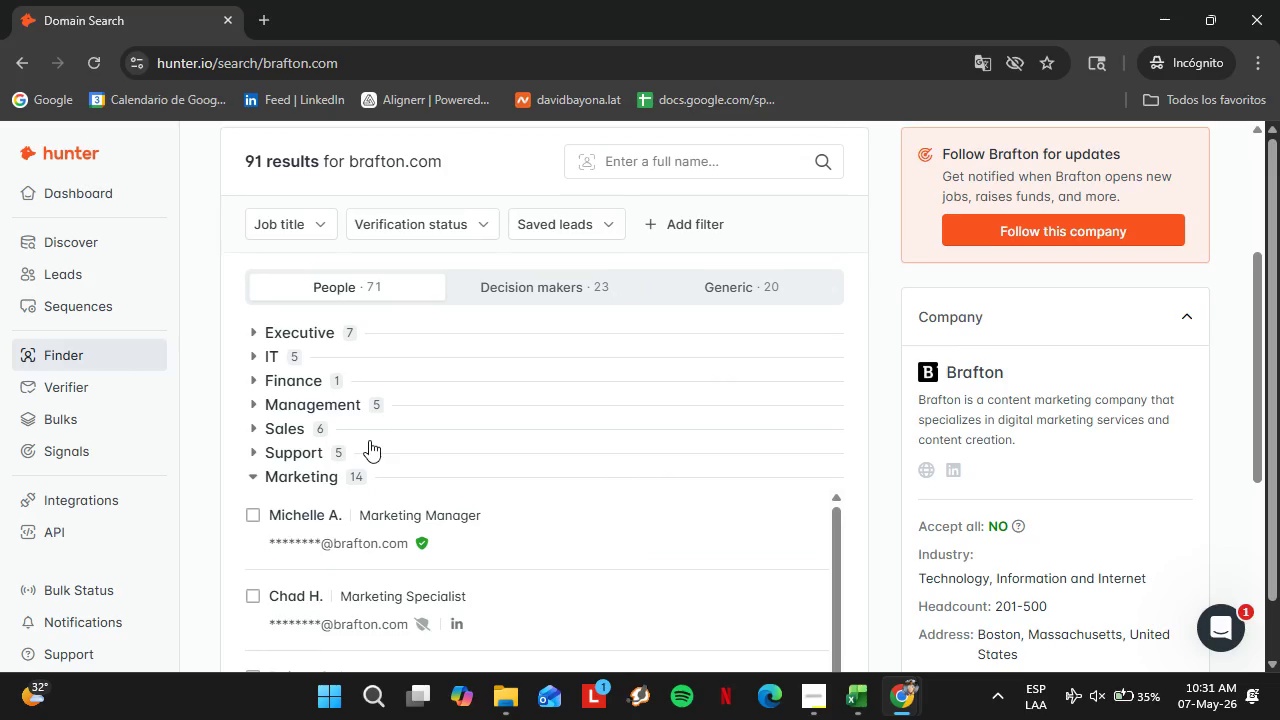 
scroll: coordinate [377, 444], scroll_direction: down, amount: 3.0
 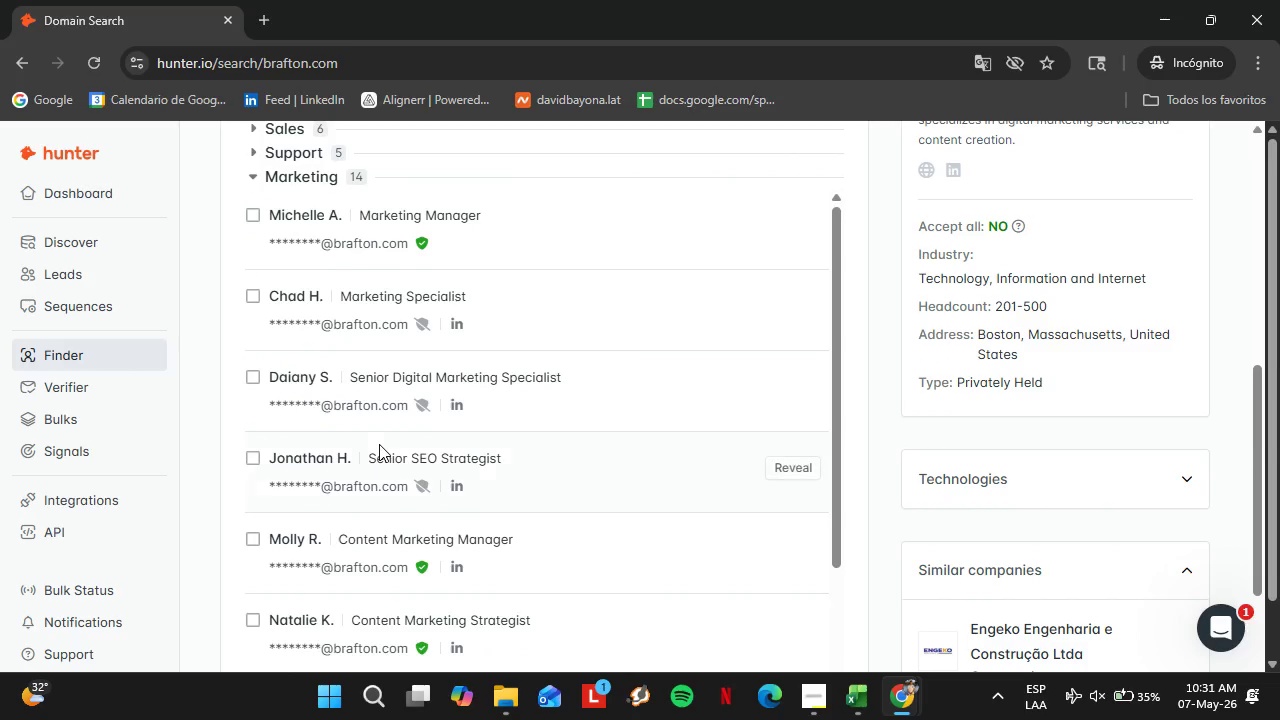 
scroll: coordinate [324, 407], scroll_direction: up, amount: 6.0
 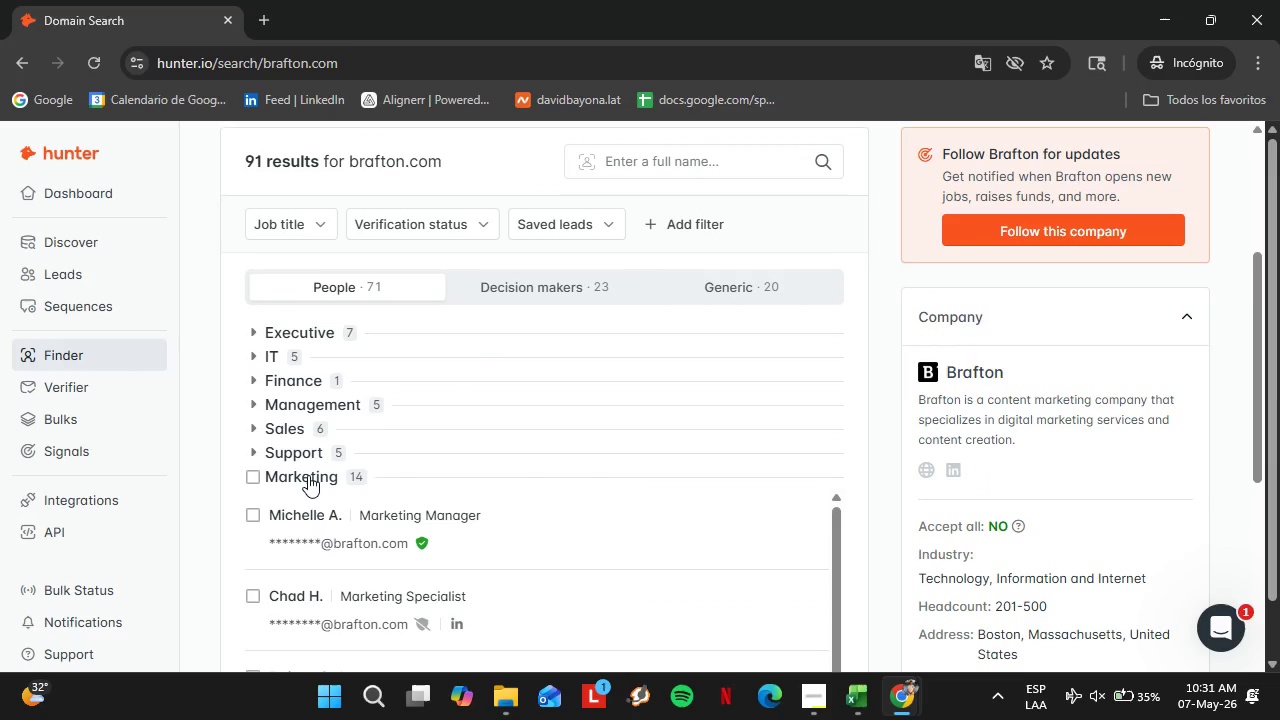 
left_click([308, 475])
 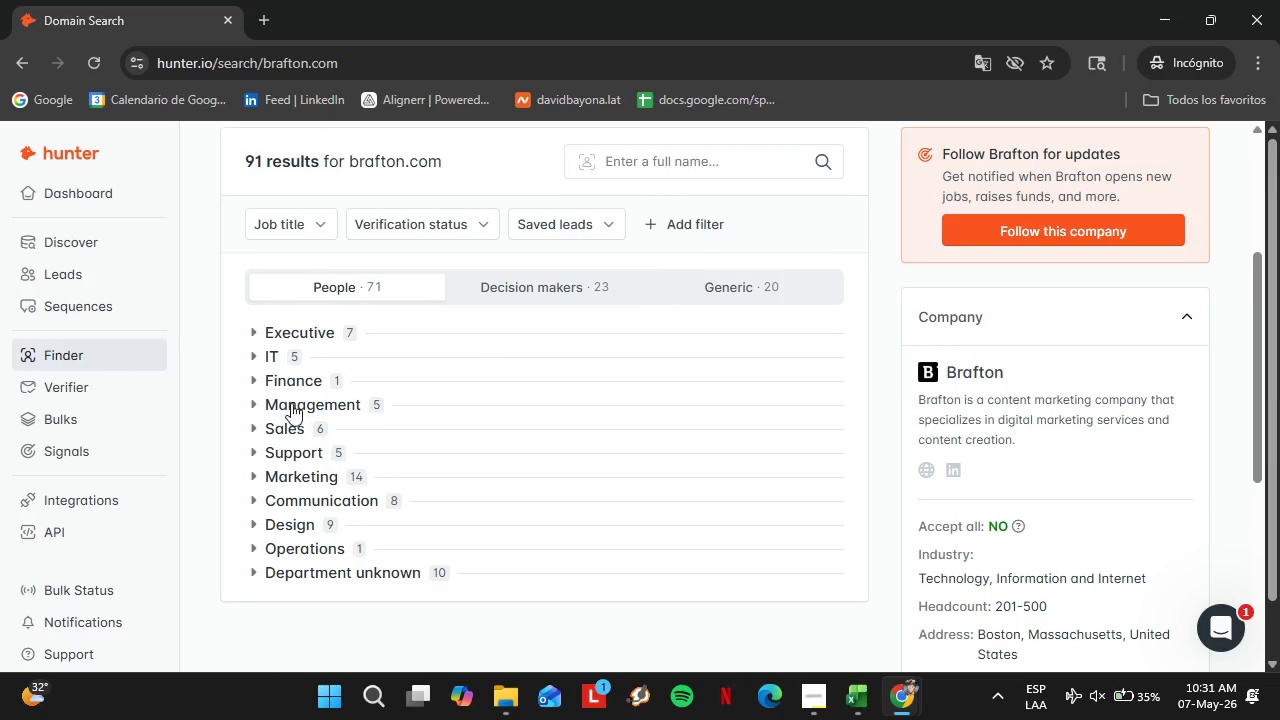 
left_click([291, 402])
 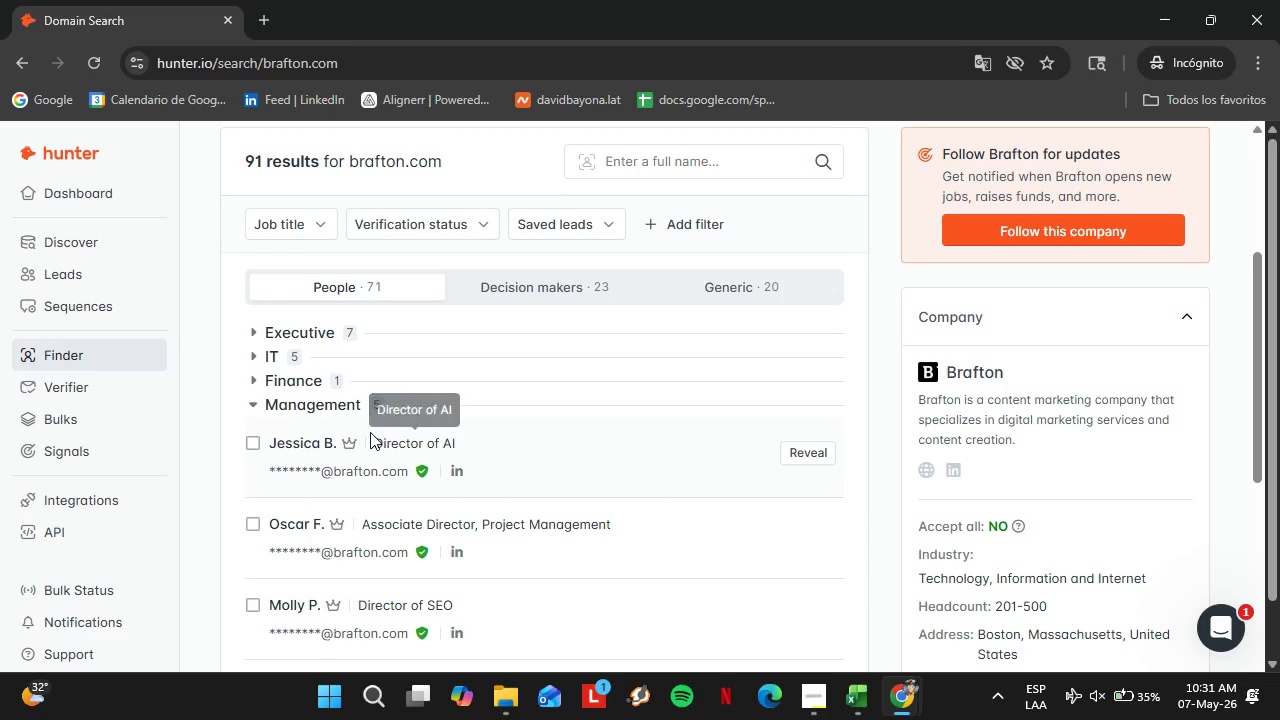 
scroll: coordinate [384, 420], scroll_direction: none, amount: 0.0
 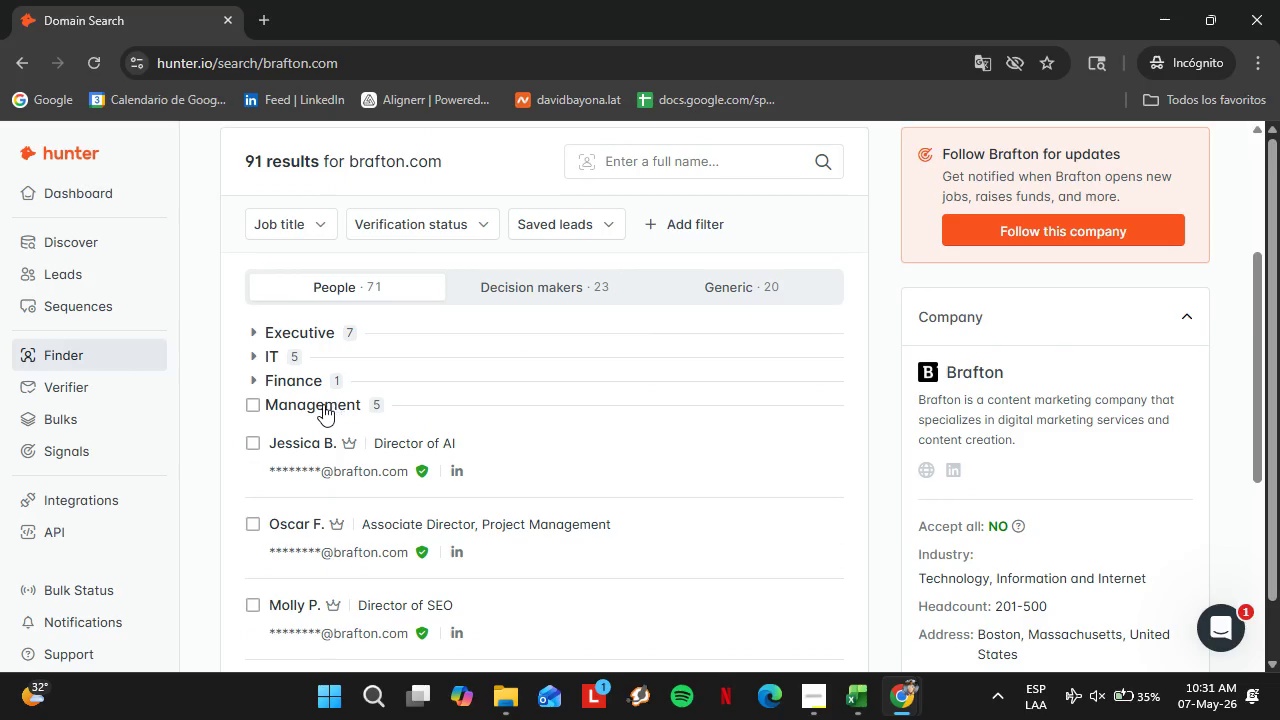 
left_click([317, 403])
 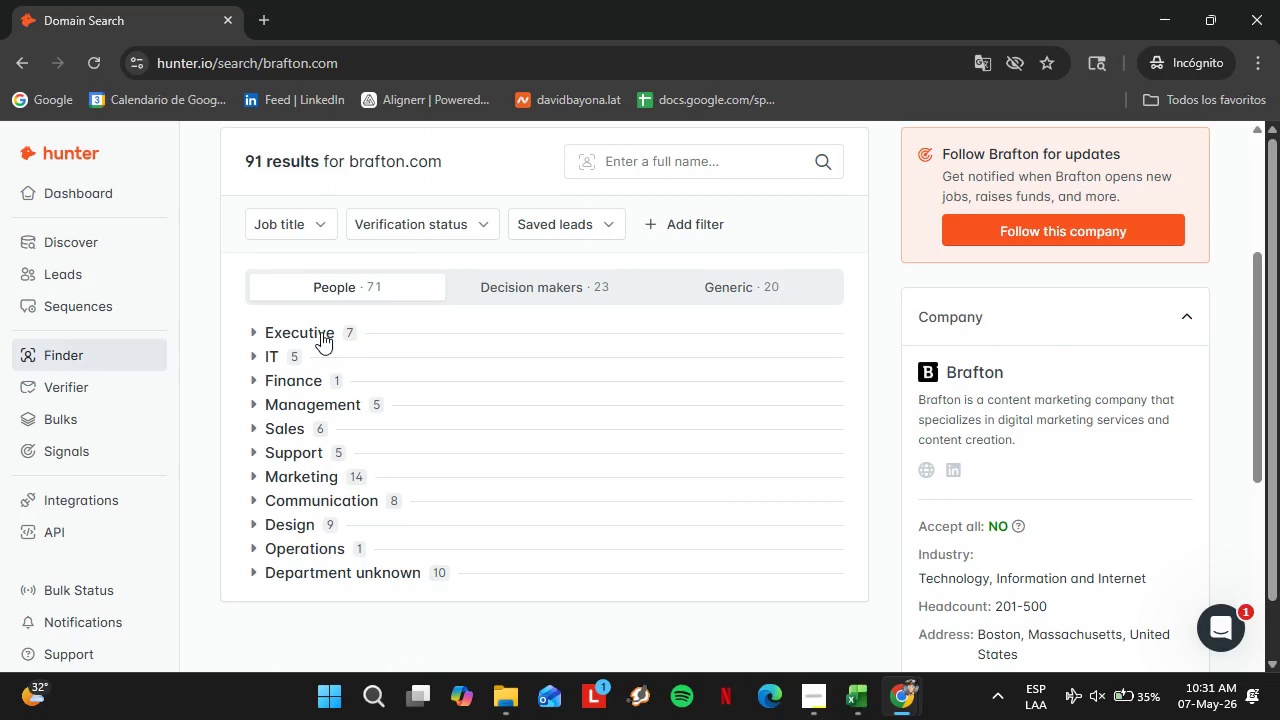 
left_click([321, 332])
 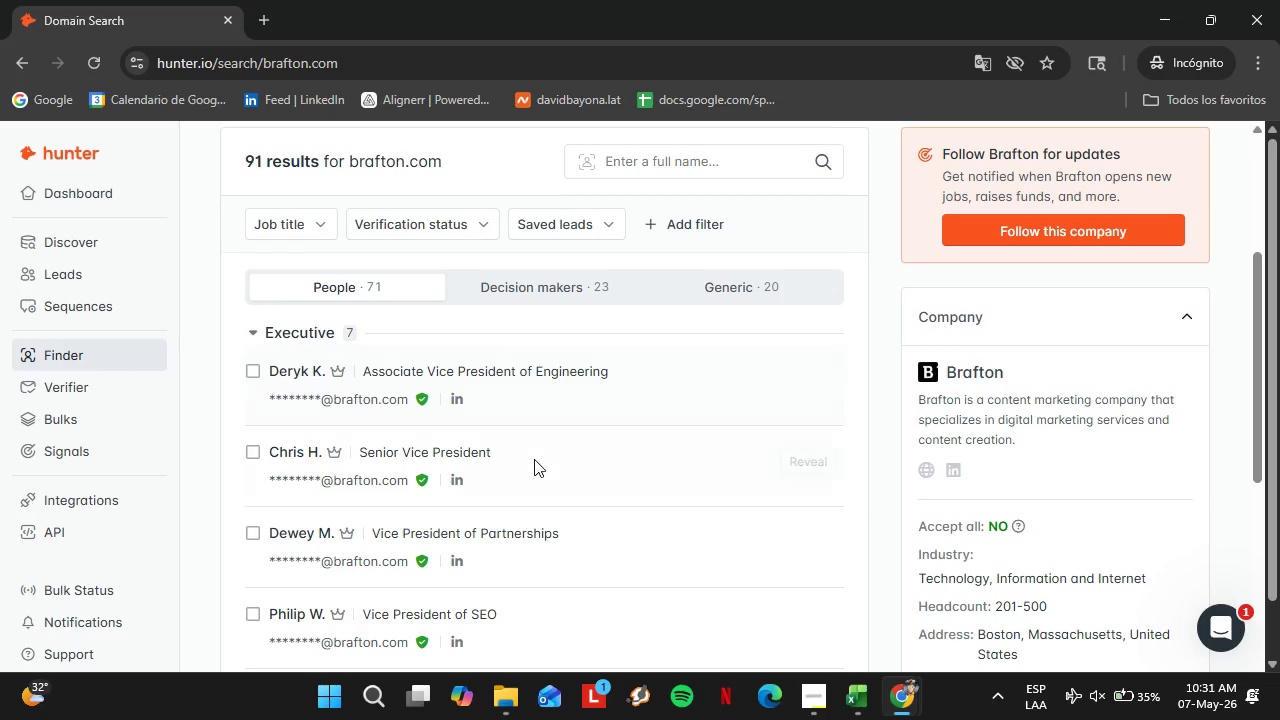 
wait(19.28)
 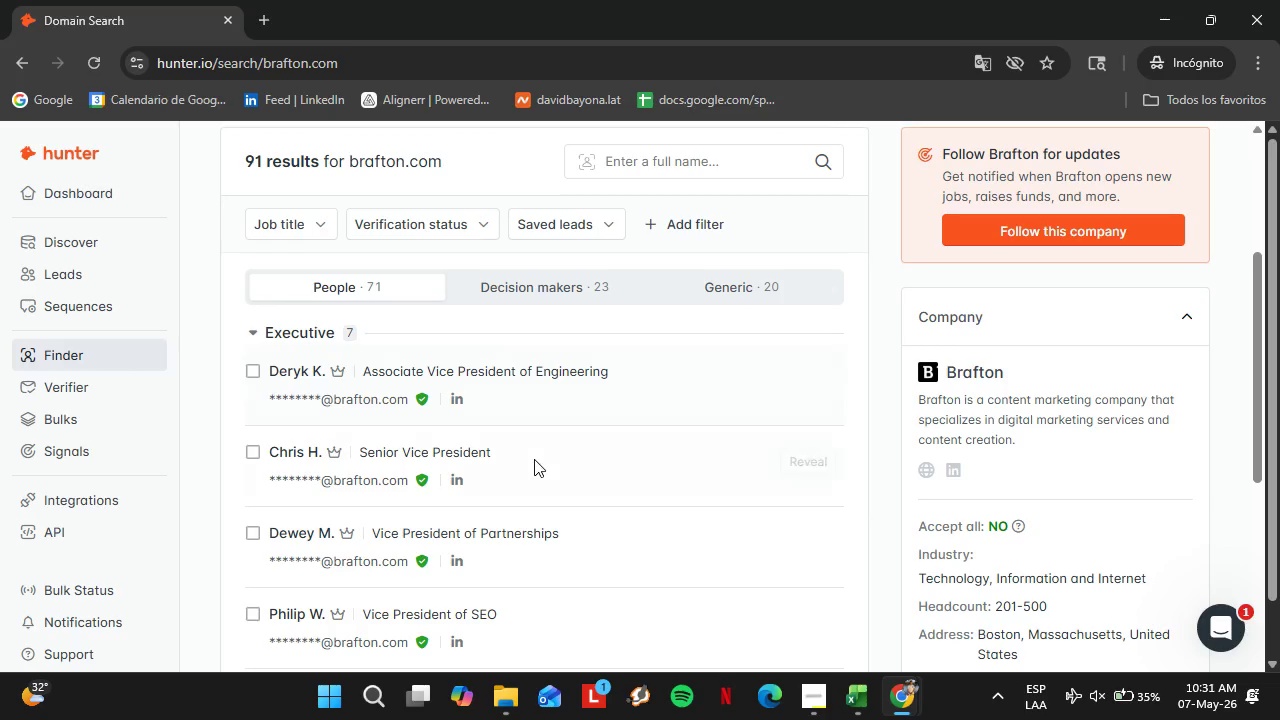 
scroll: coordinate [515, 456], scroll_direction: down, amount: 1.0
 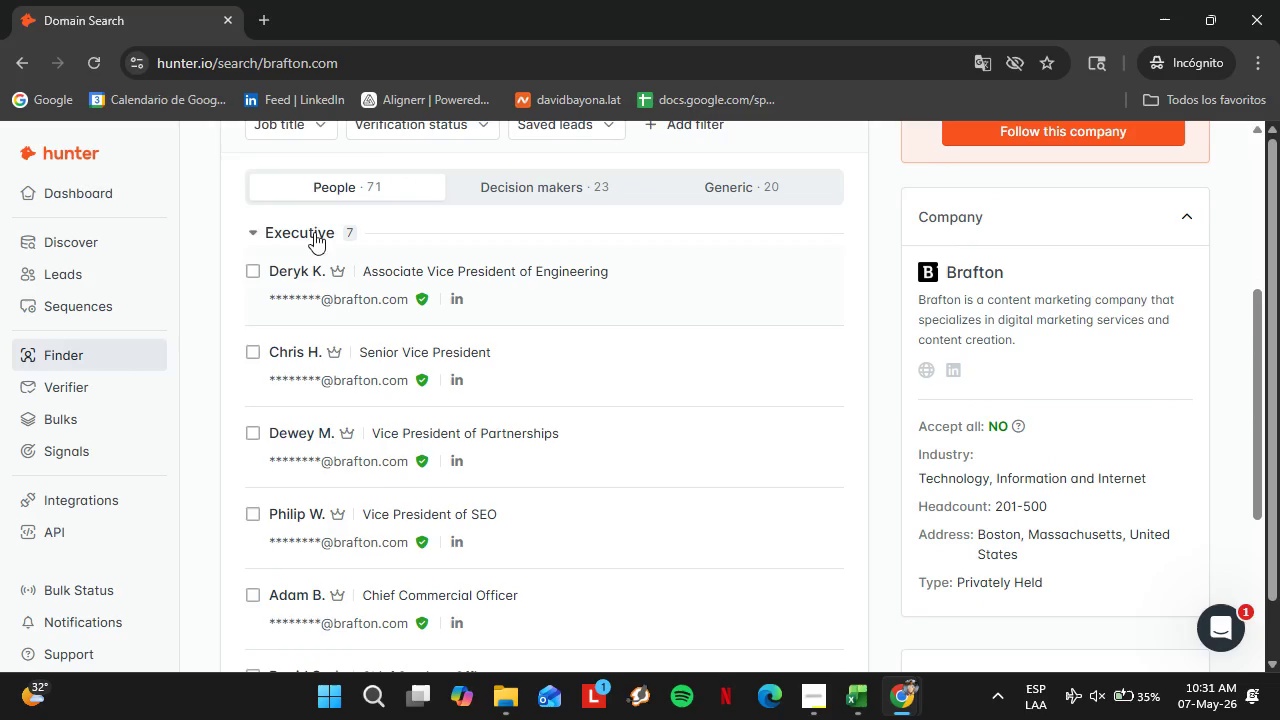 
left_click([303, 223])
 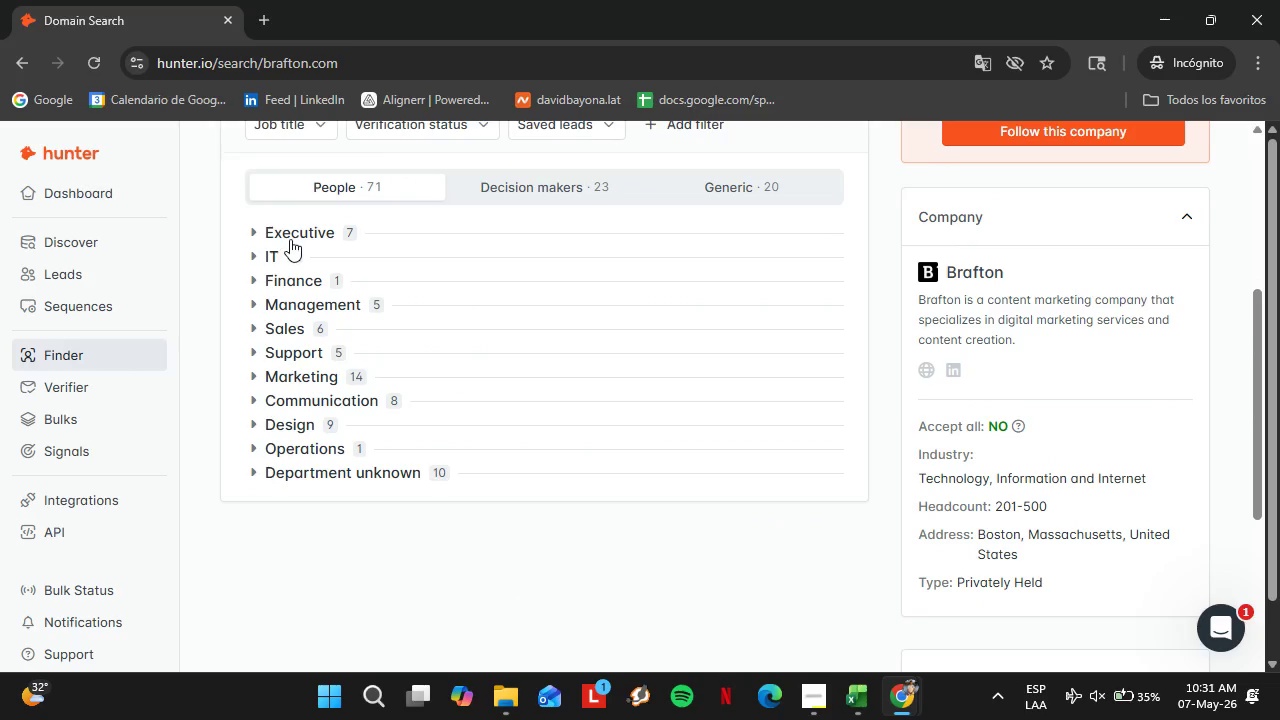 
scroll: coordinate [407, 326], scroll_direction: up, amount: 2.0
 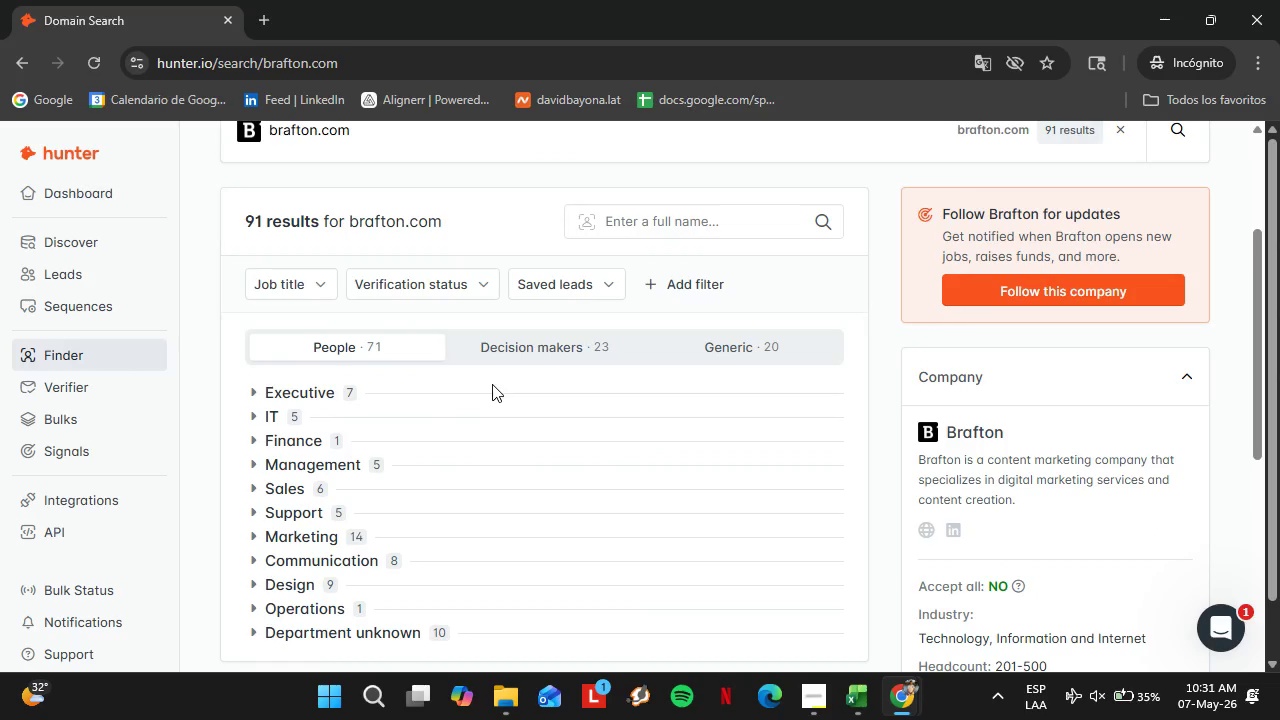 
left_click([854, 687])
 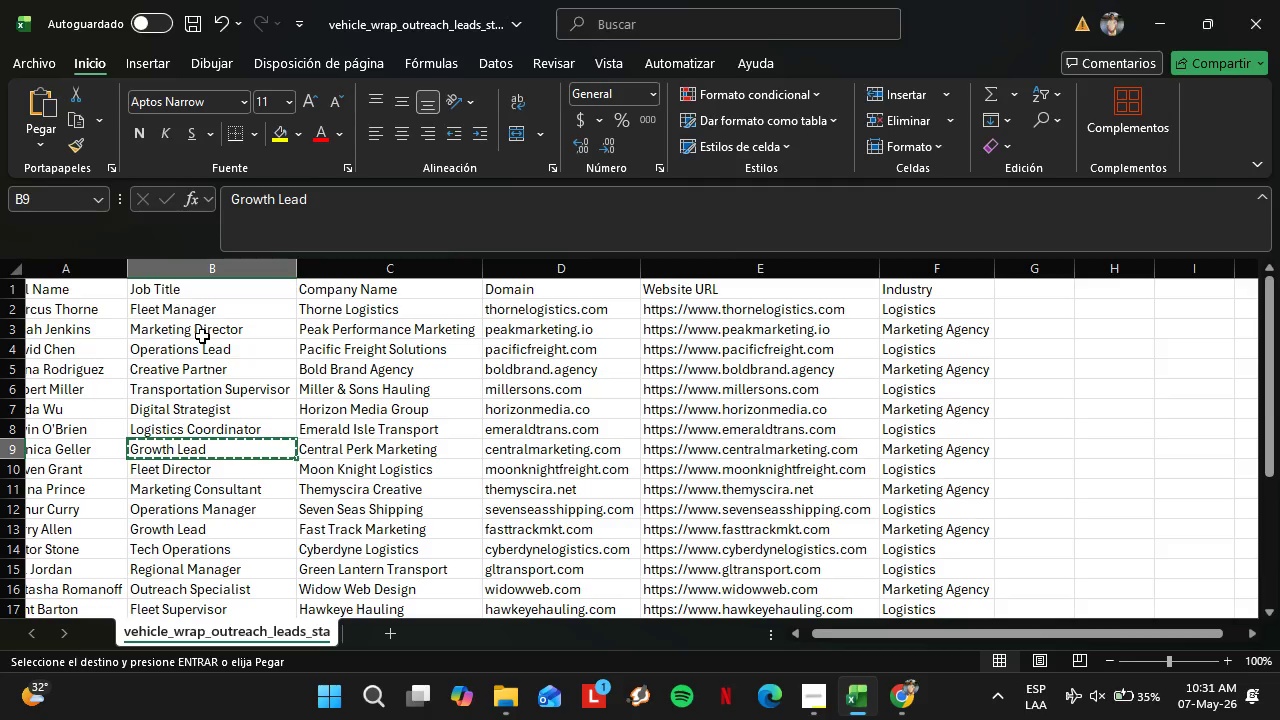 
left_click([199, 335])
 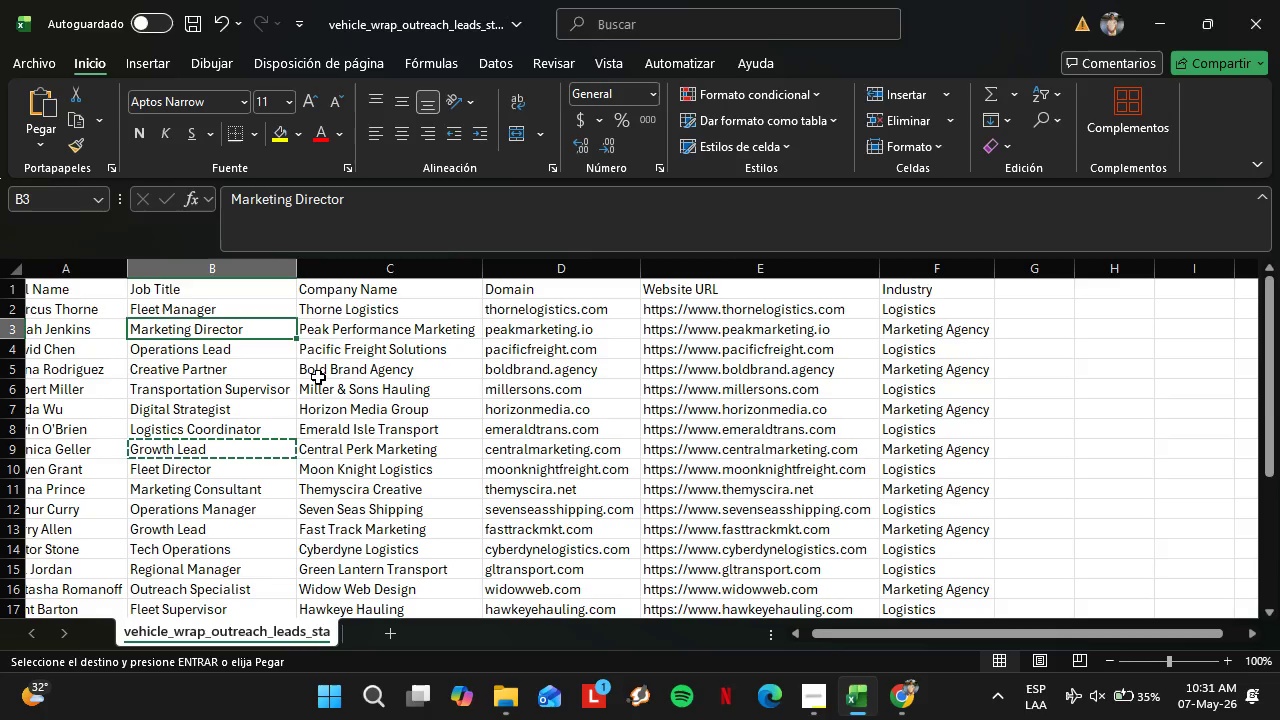 
key(Control+C)
 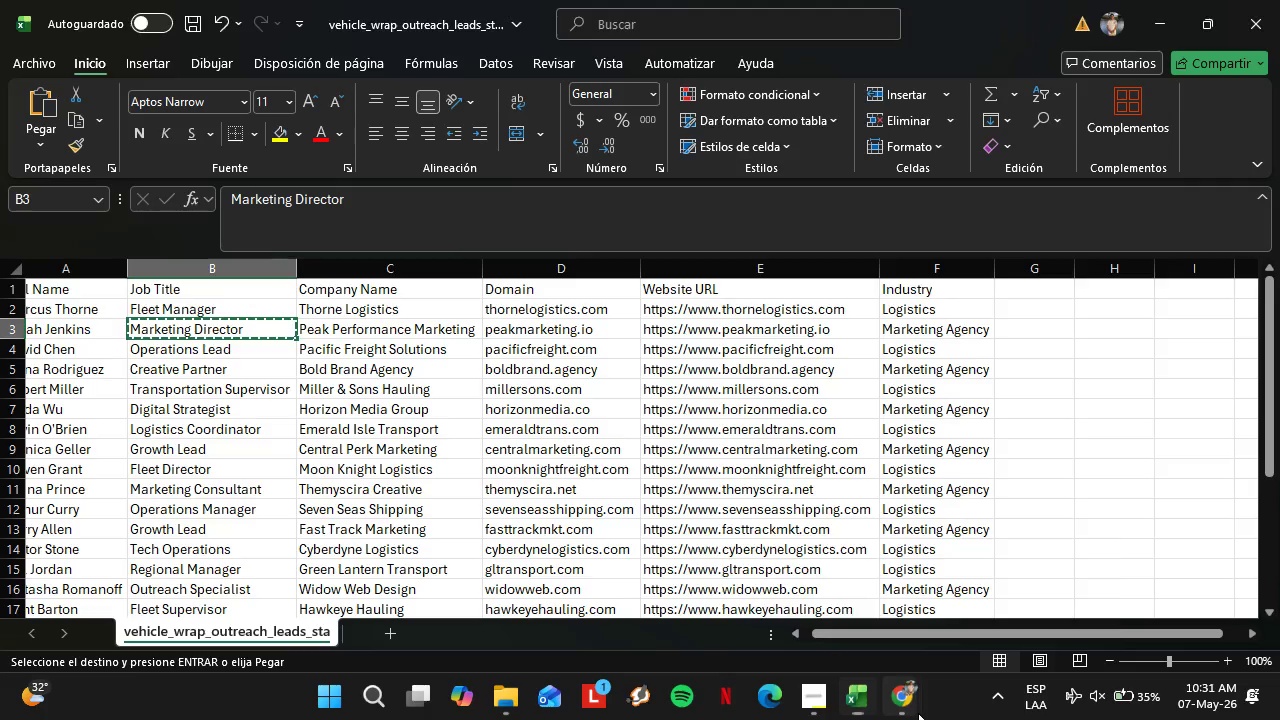 
double_click([977, 607])
 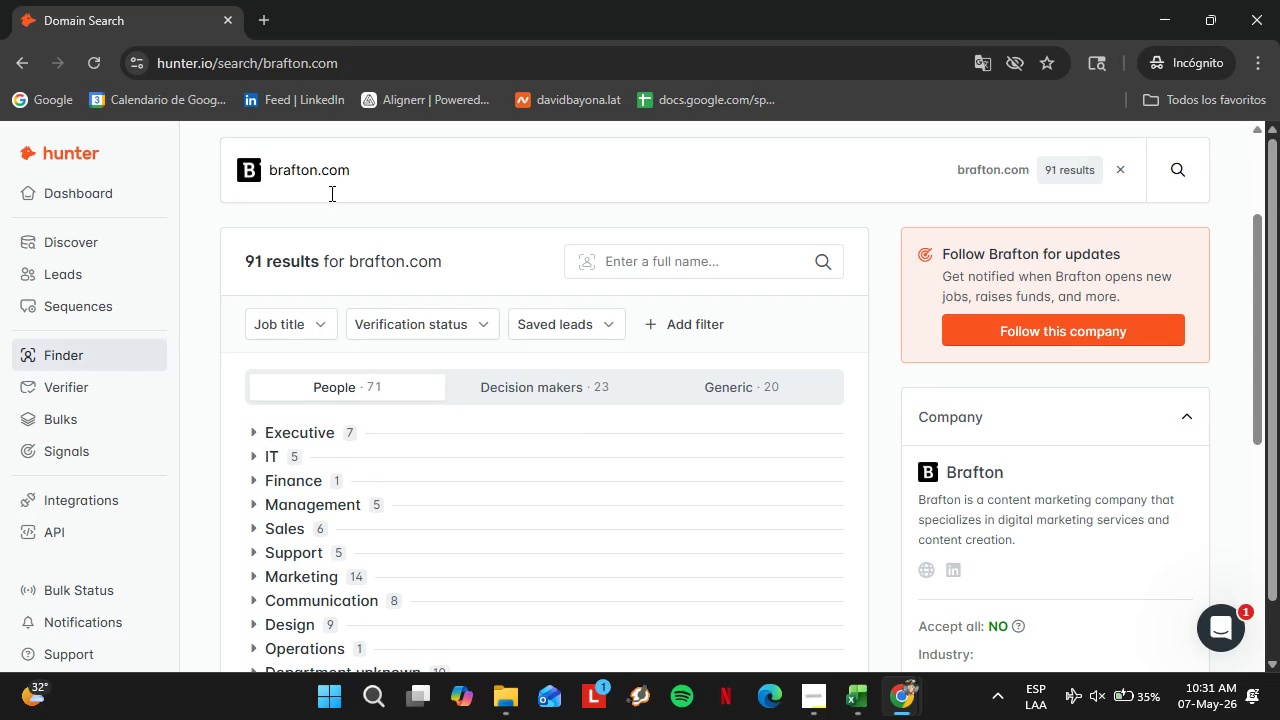 
wait(9.02)
 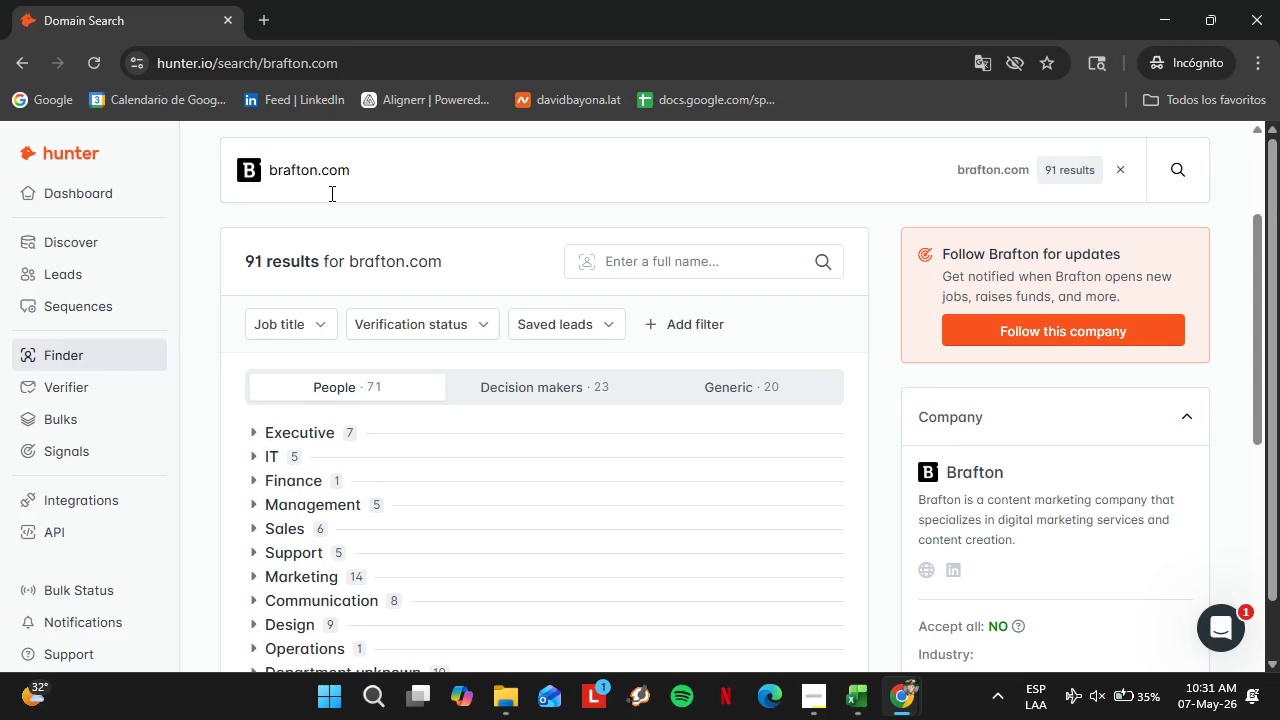 
left_click([336, 195])
 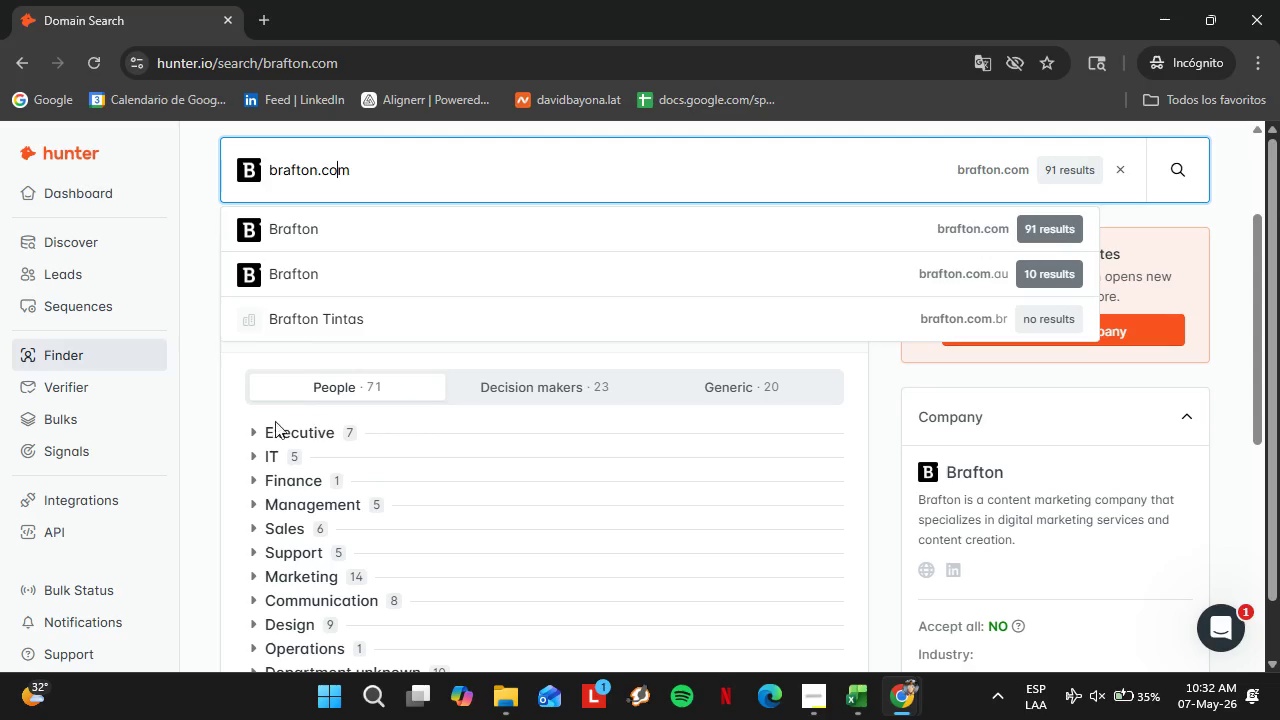 
left_click([241, 419])
 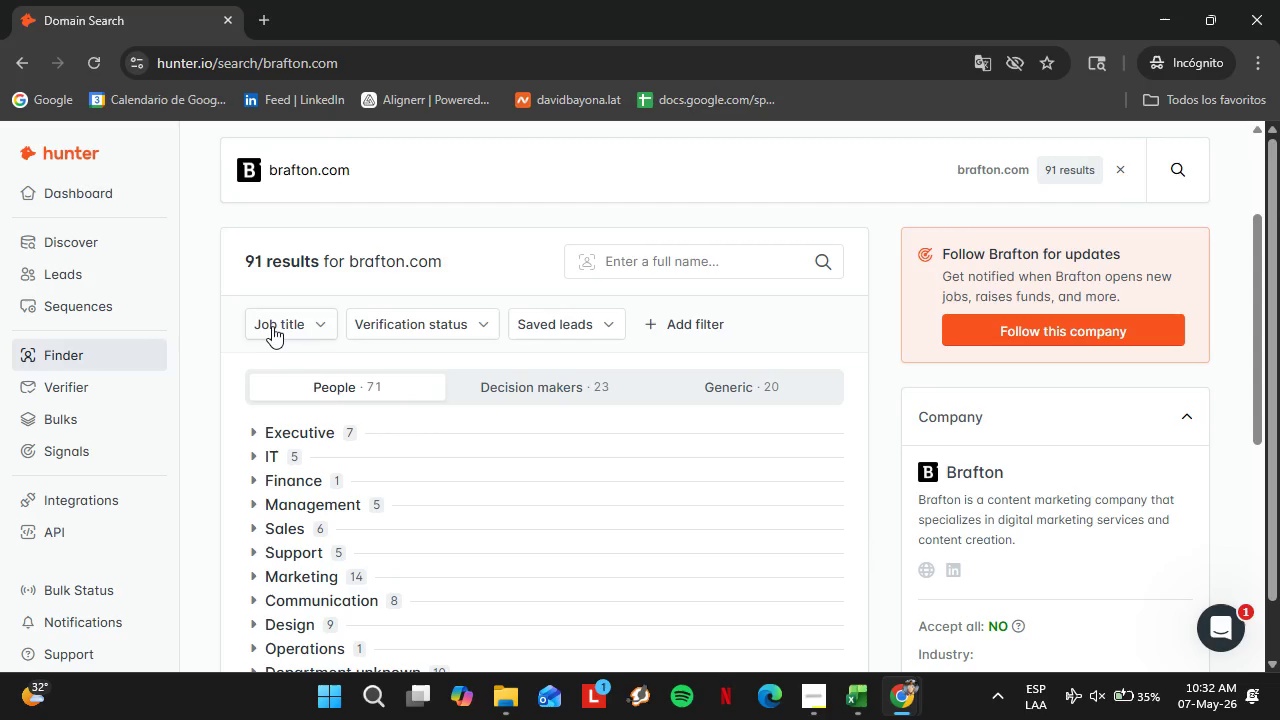 
left_click([278, 322])
 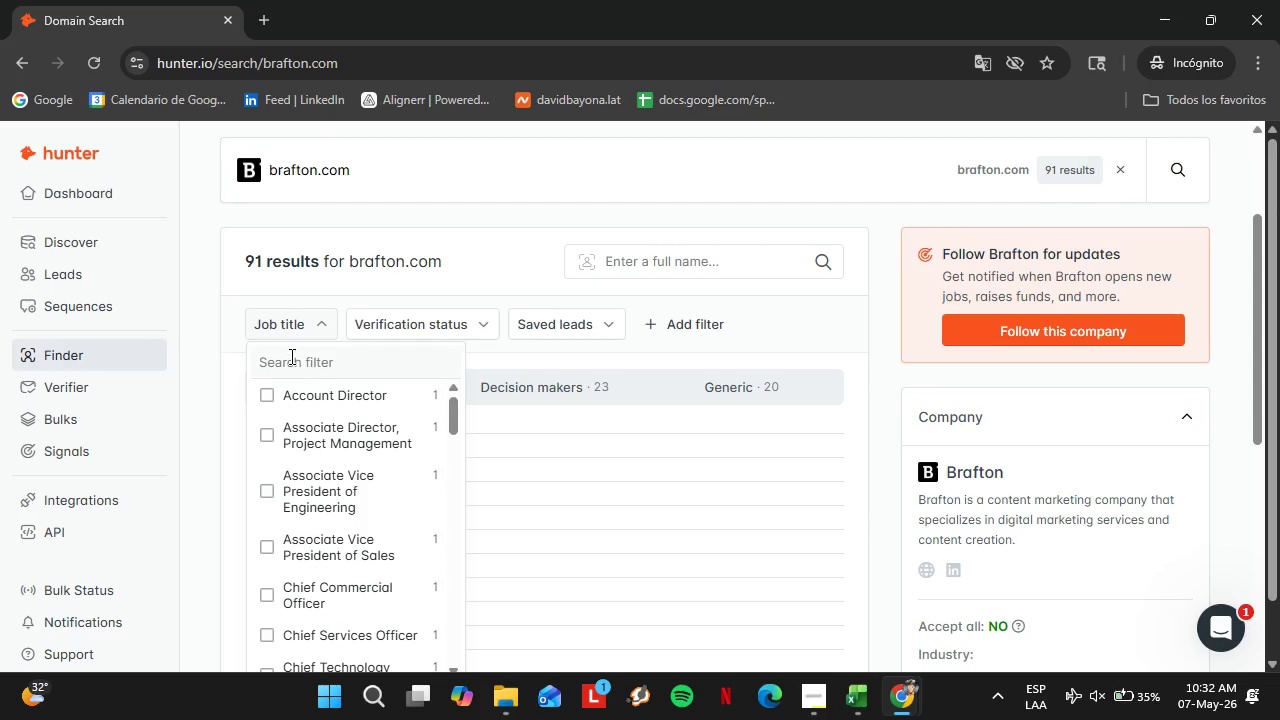 
left_click([287, 354])
 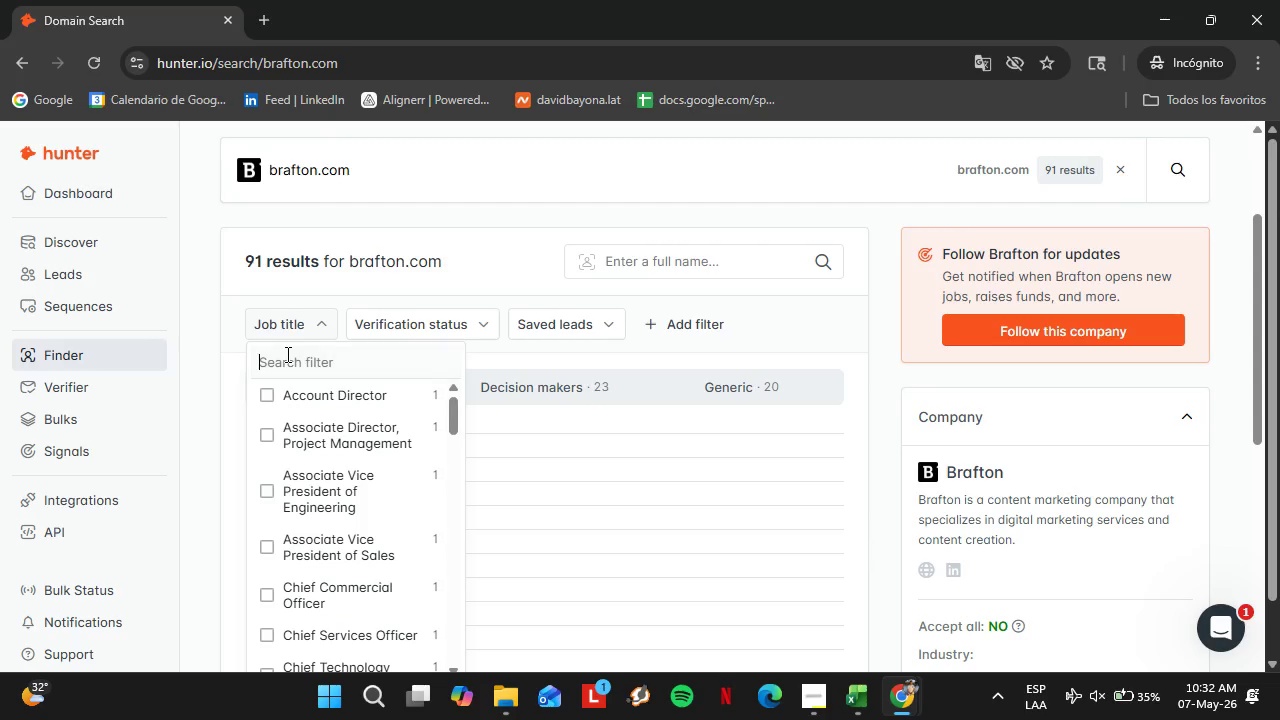 
key(Control+ControlLeft)
 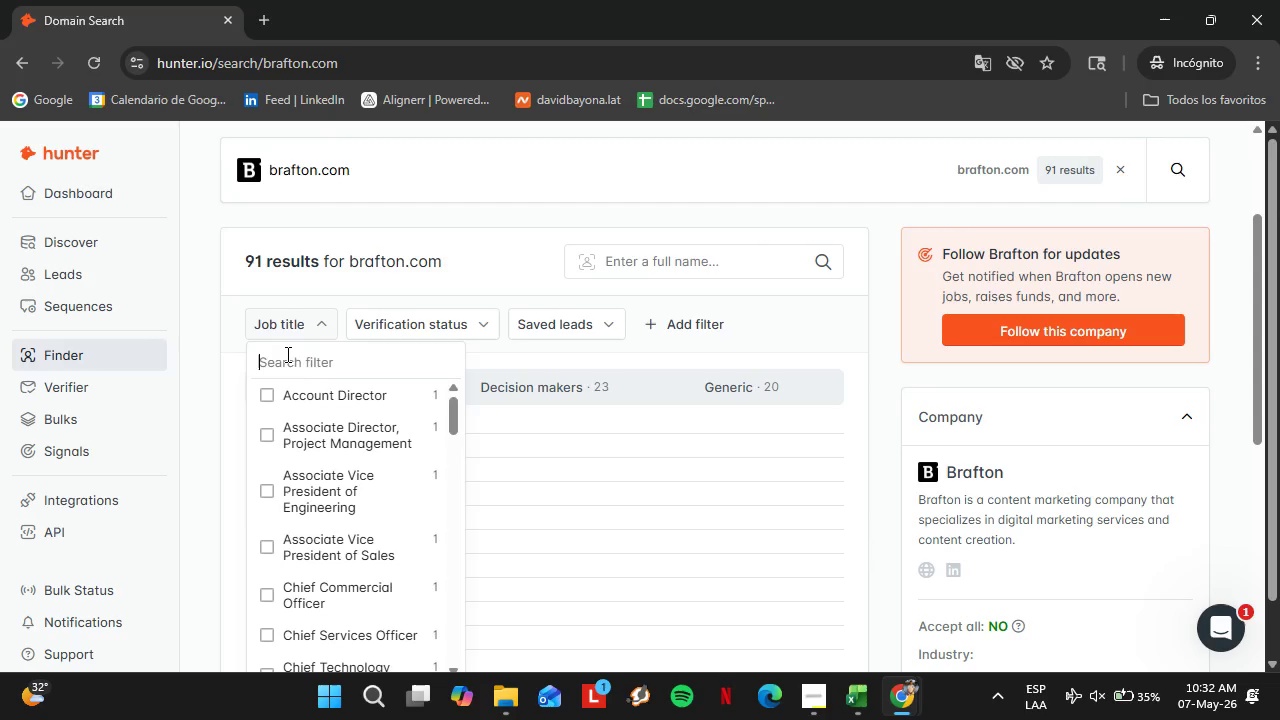 
key(Control+V)
 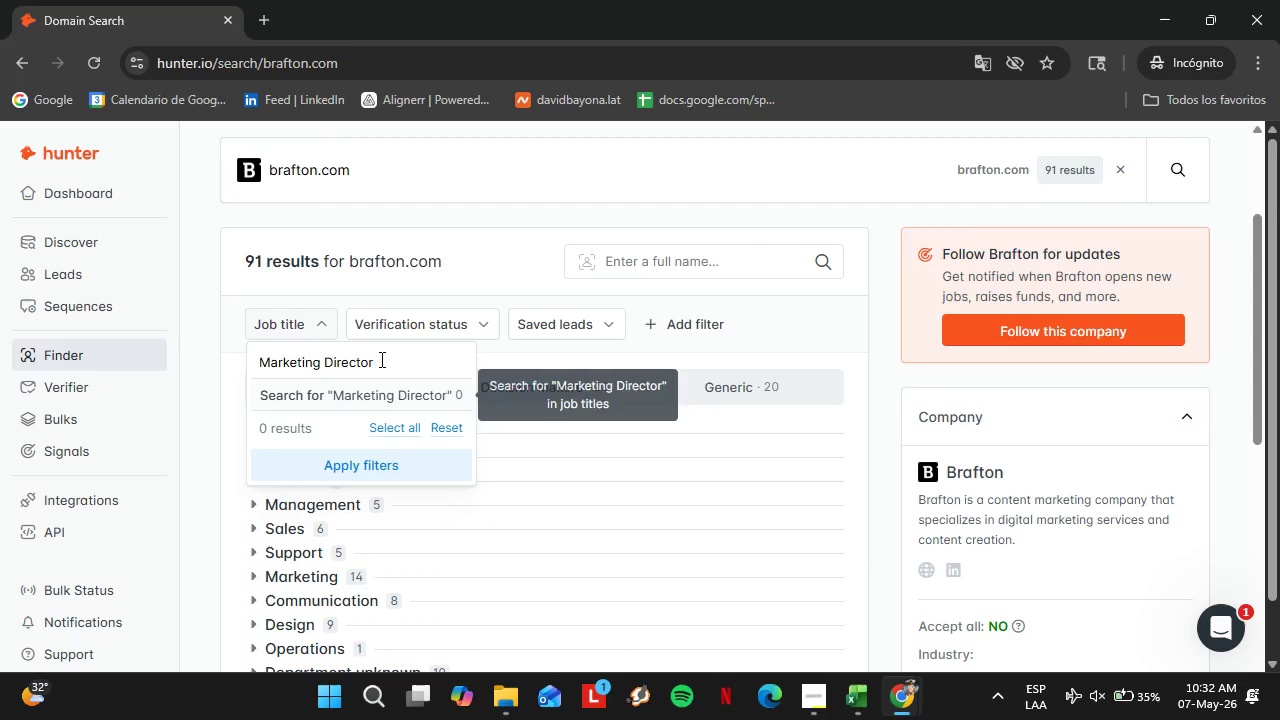 
left_click_drag(start_coordinate=[387, 359], to_coordinate=[227, 356])
 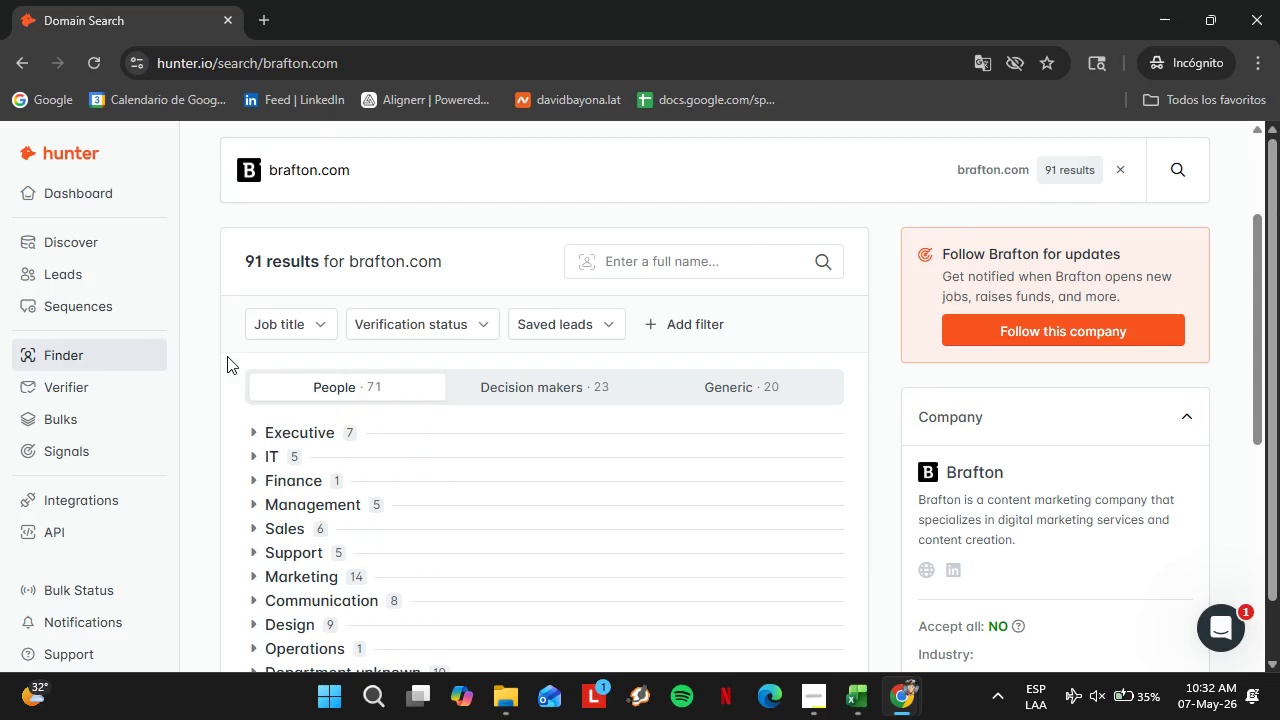 
key(Backspace)
 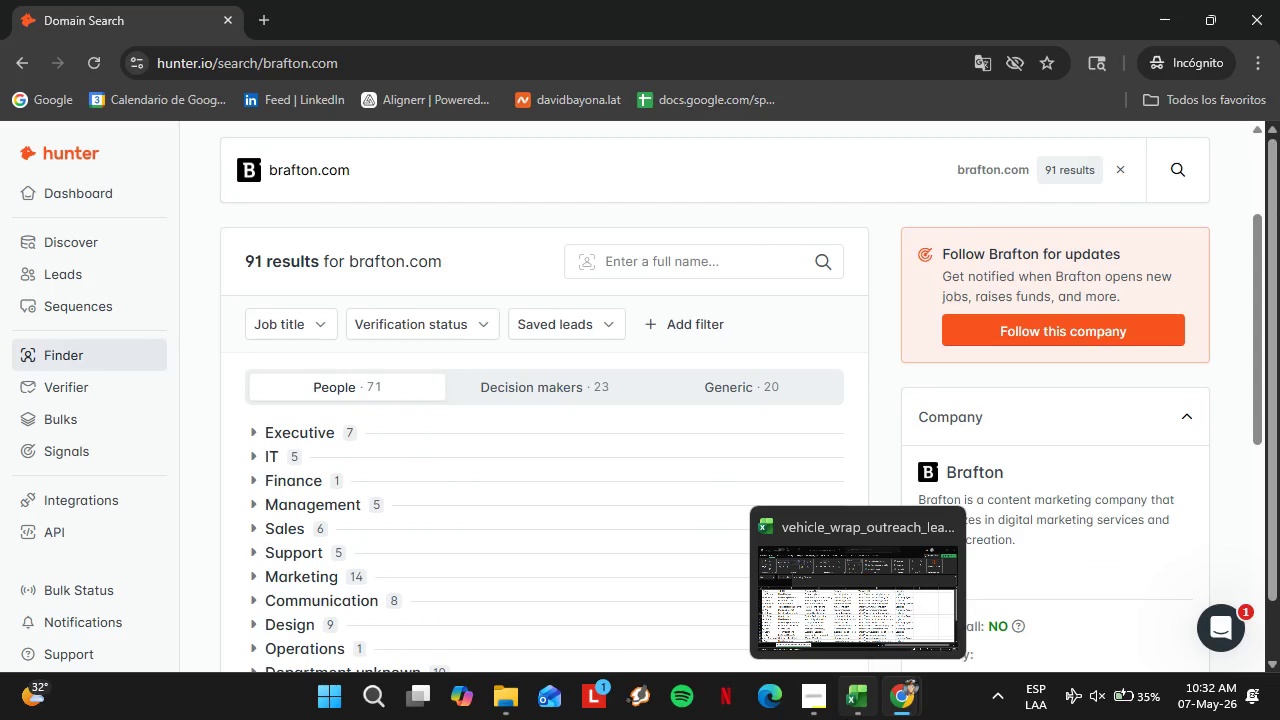 
left_click([831, 613])
 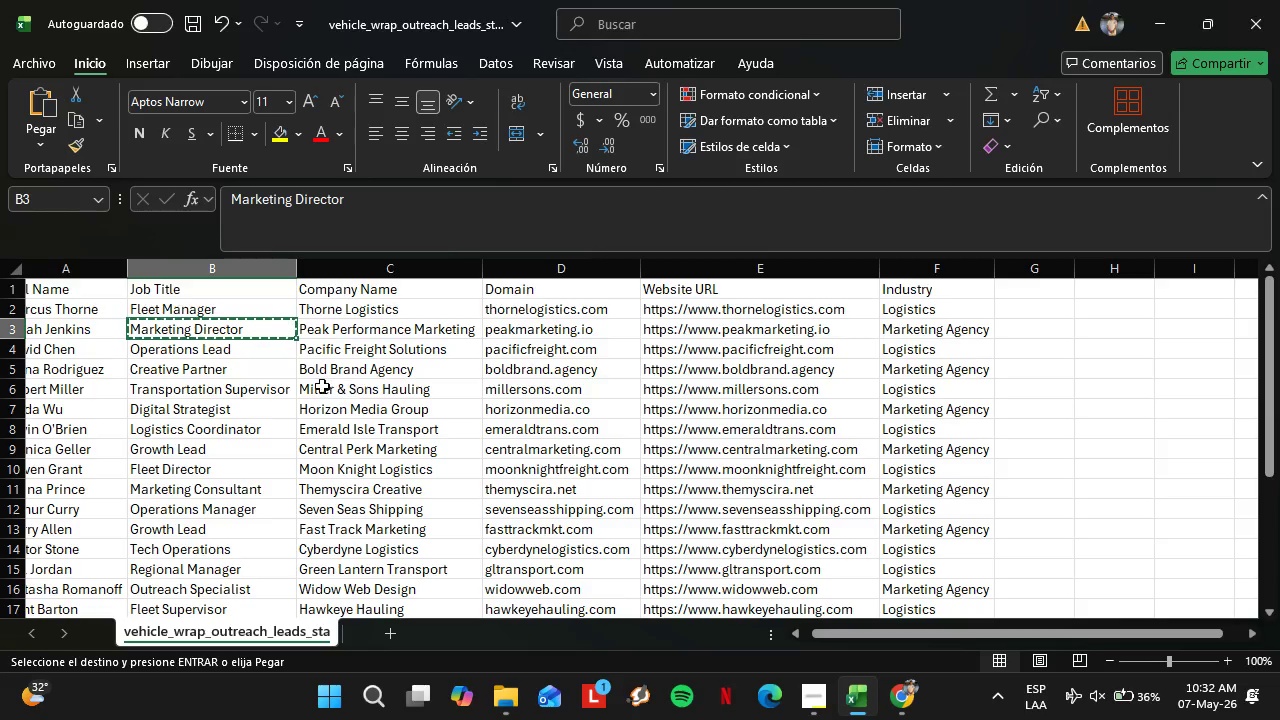 
left_click([191, 378])
 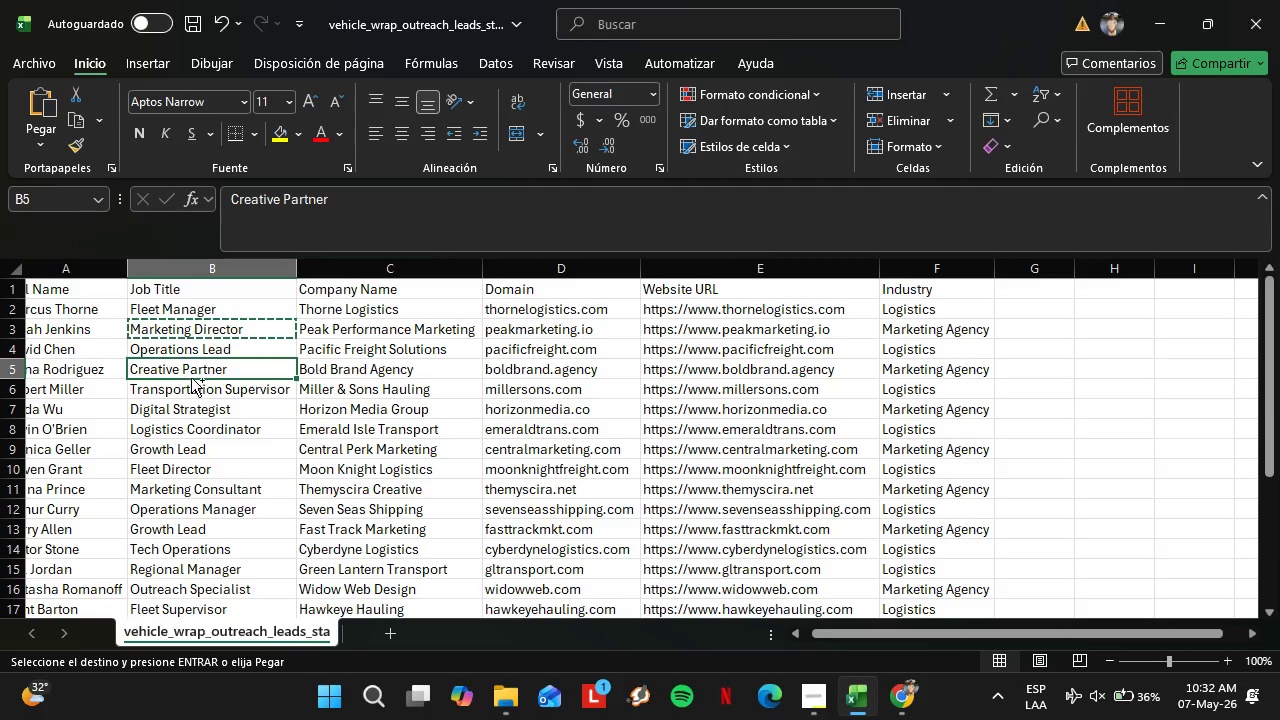 
key(Control+C)
 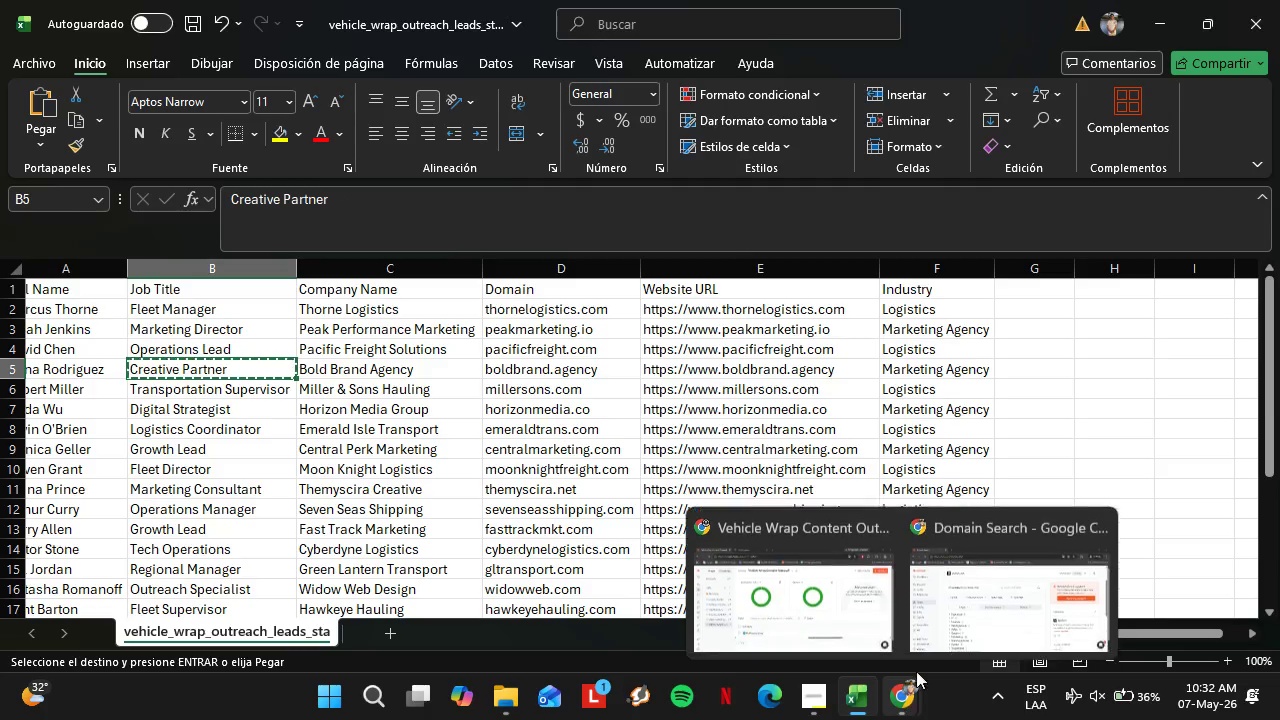 
left_click([965, 573])
 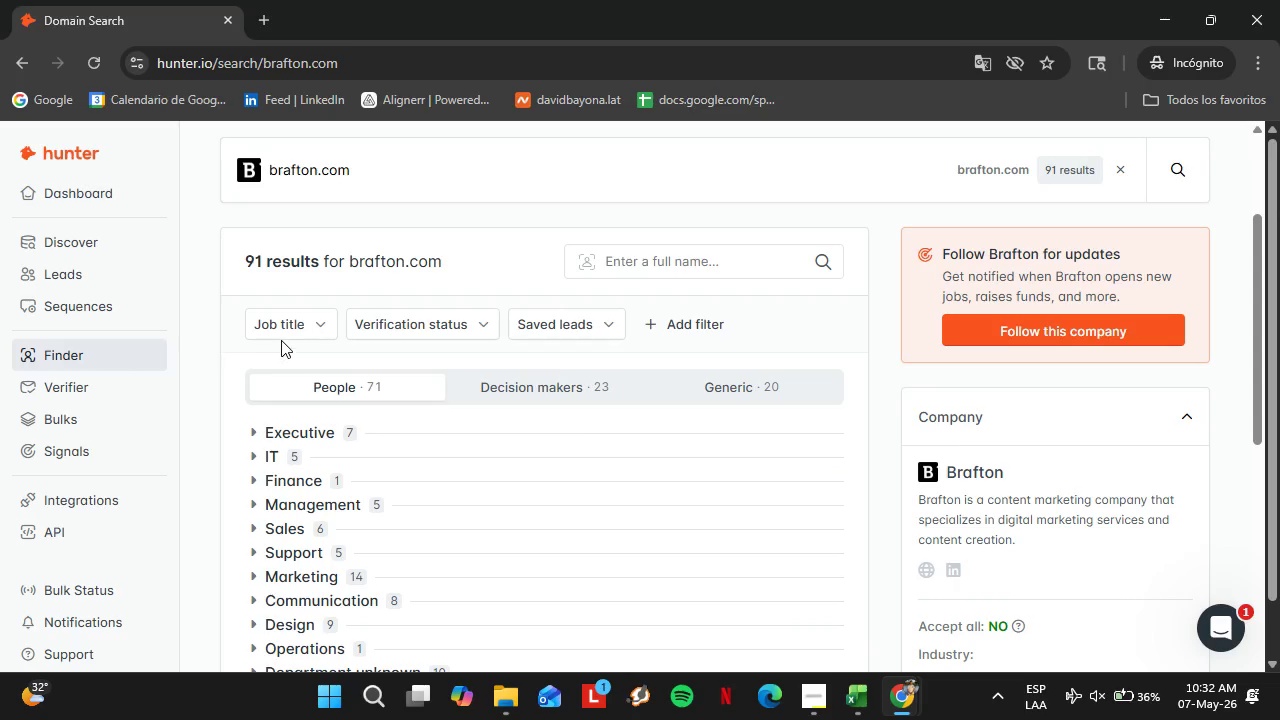 
left_click([282, 338])
 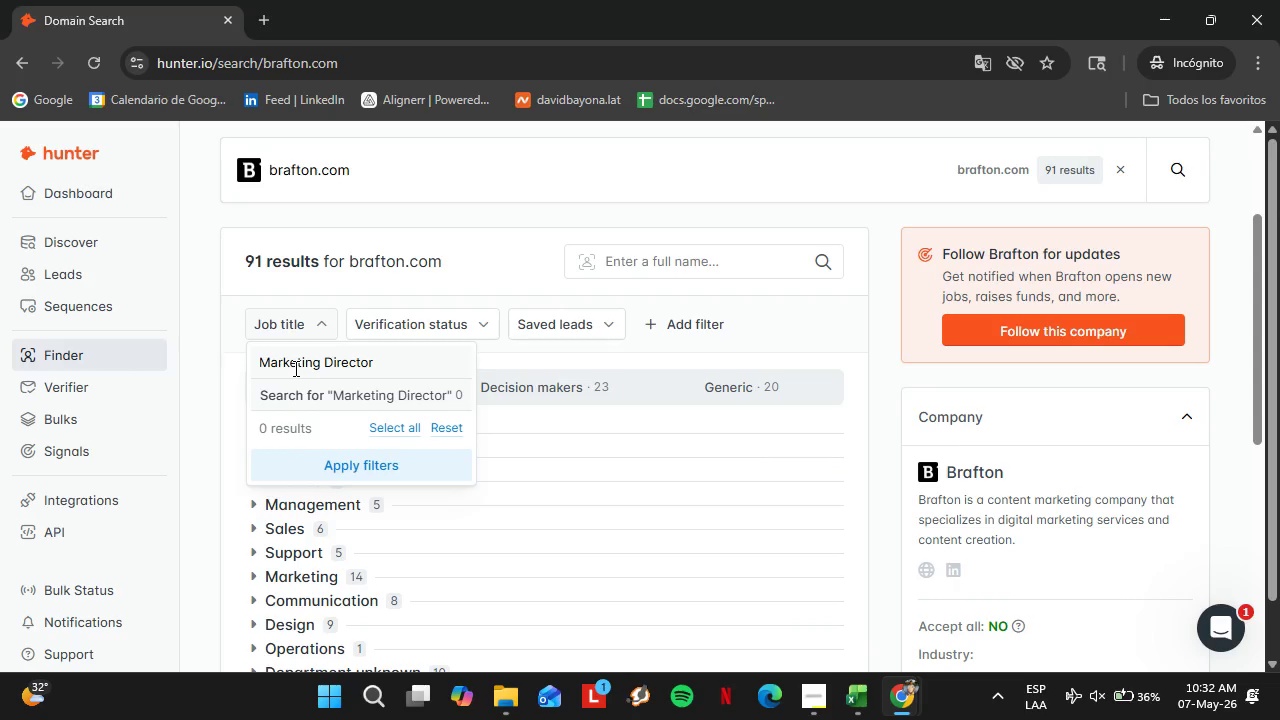 
double_click([294, 368])
 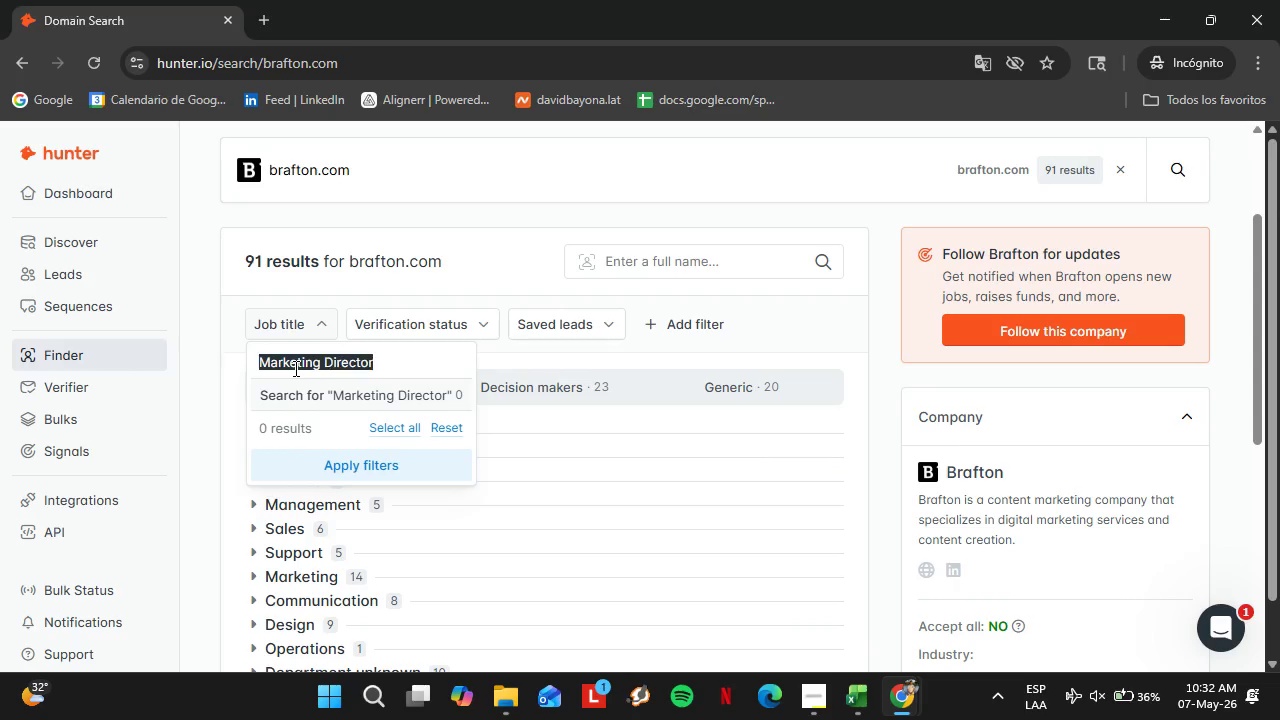 
triple_click([294, 368])
 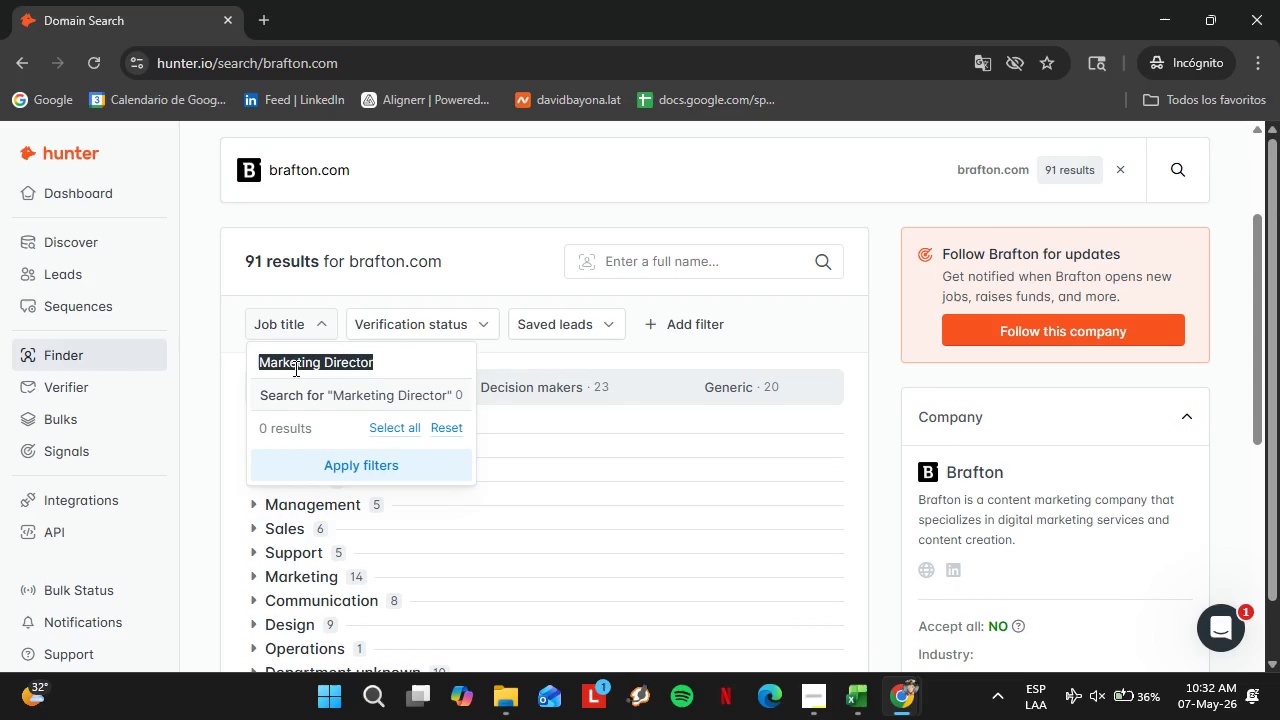 
triple_click([294, 368])
 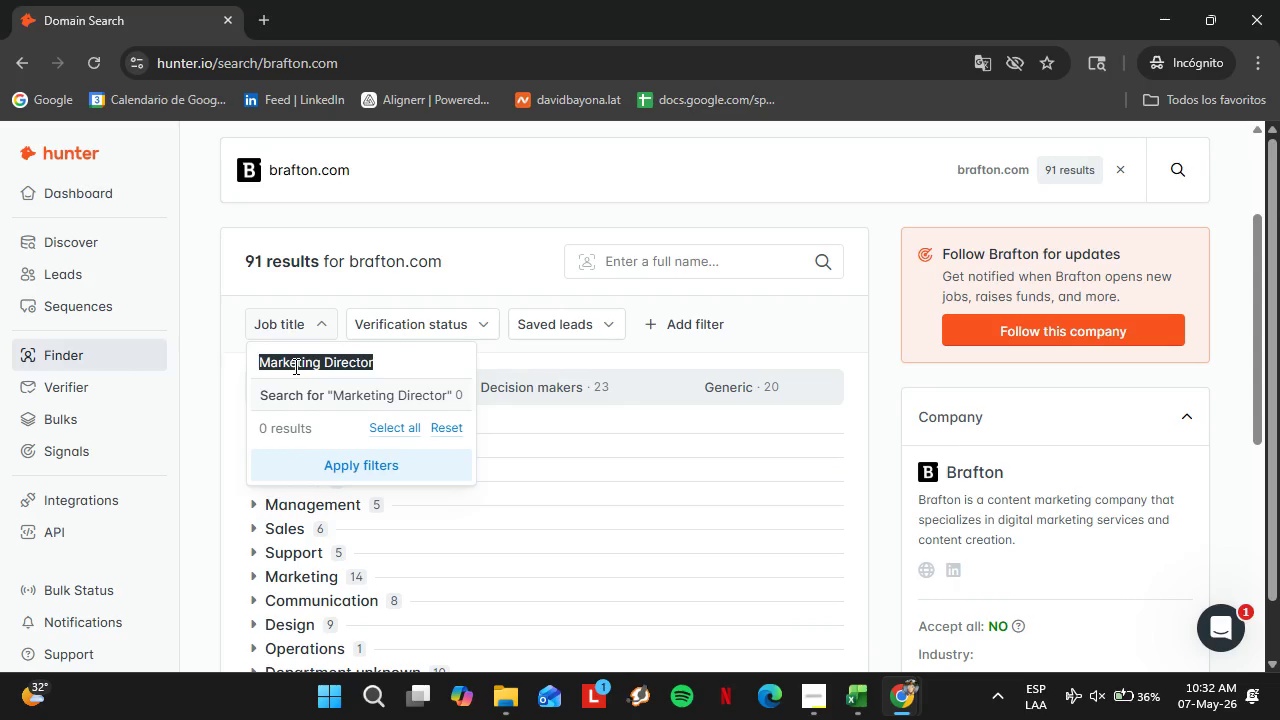 
key(Control+V)
 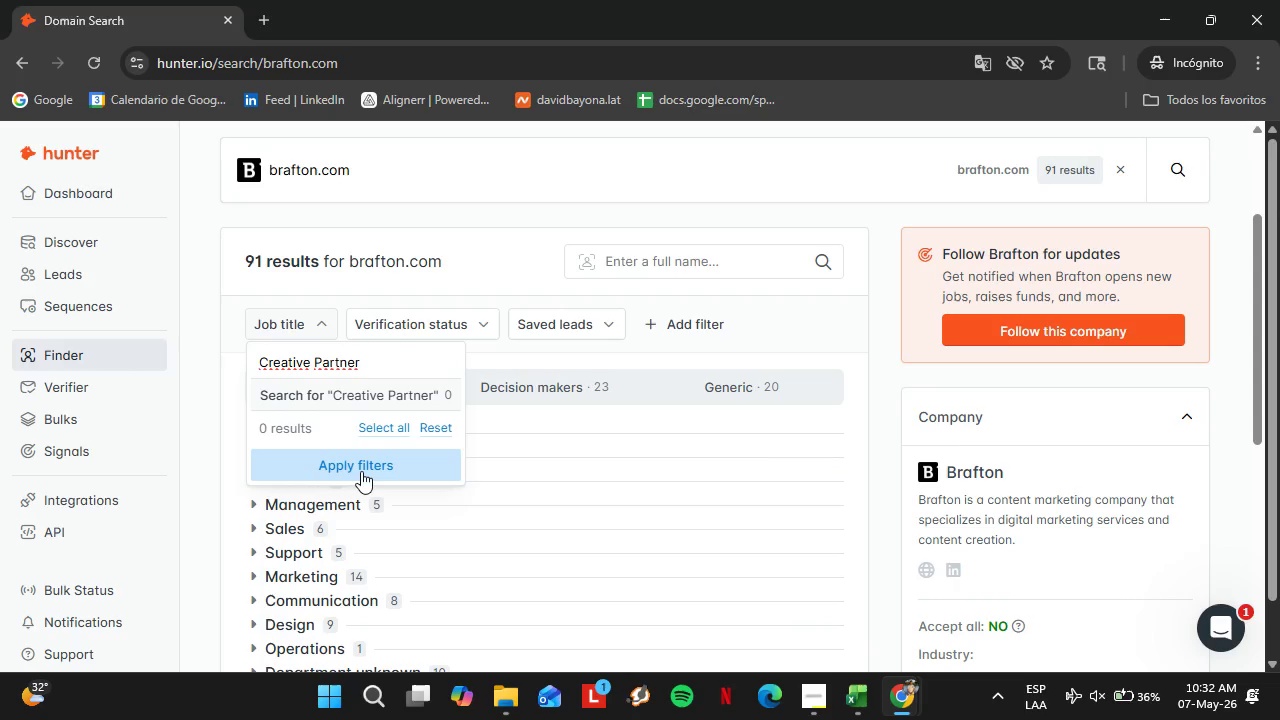 
left_click([361, 471])
 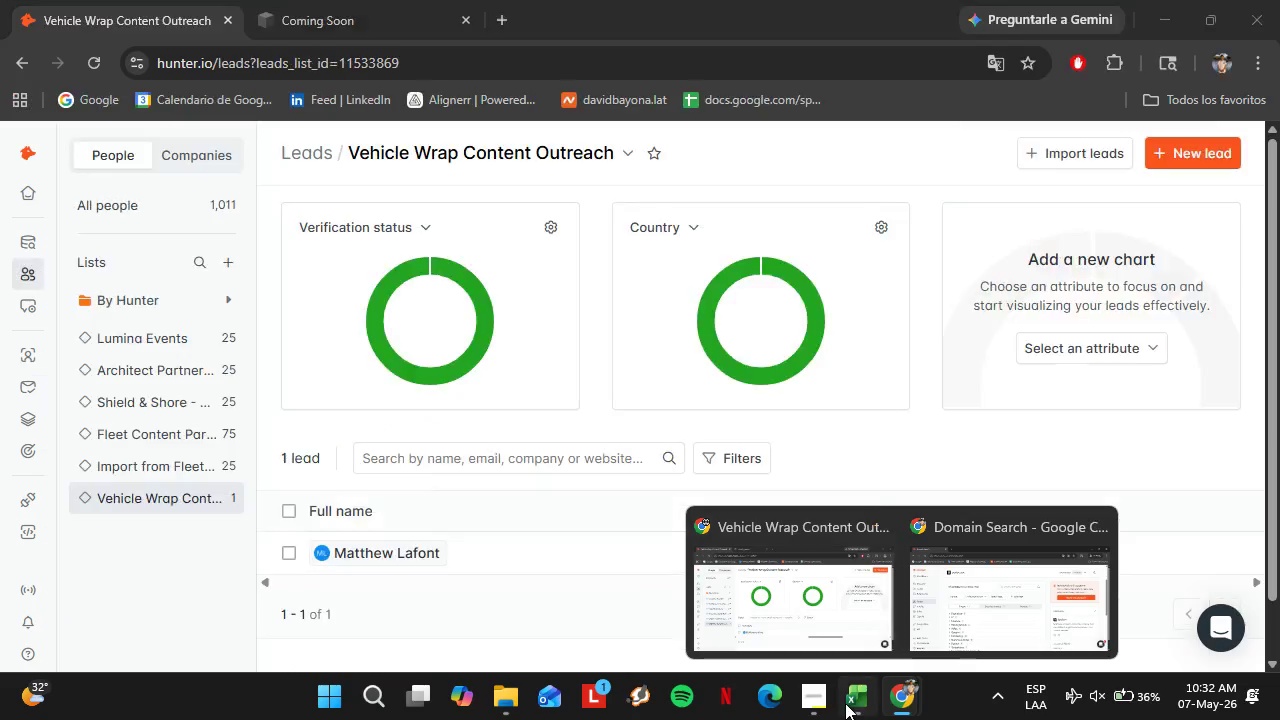 
left_click([846, 634])
 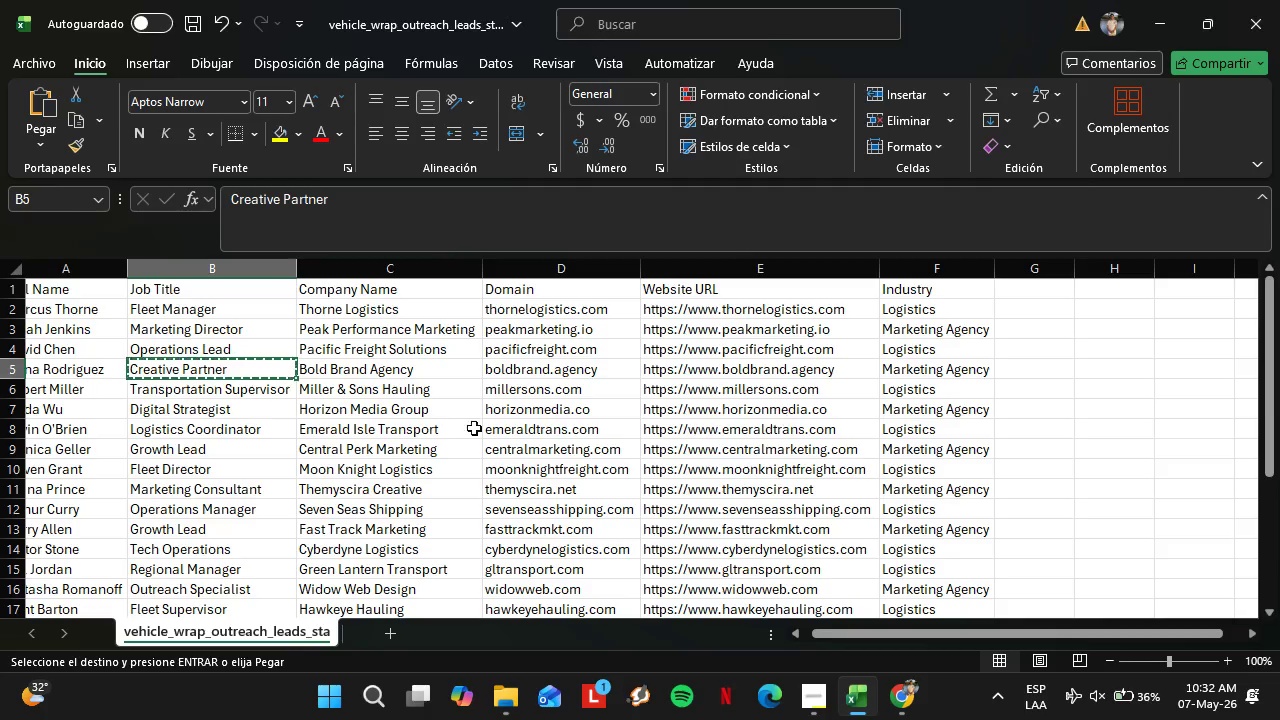 
left_click([251, 411])
 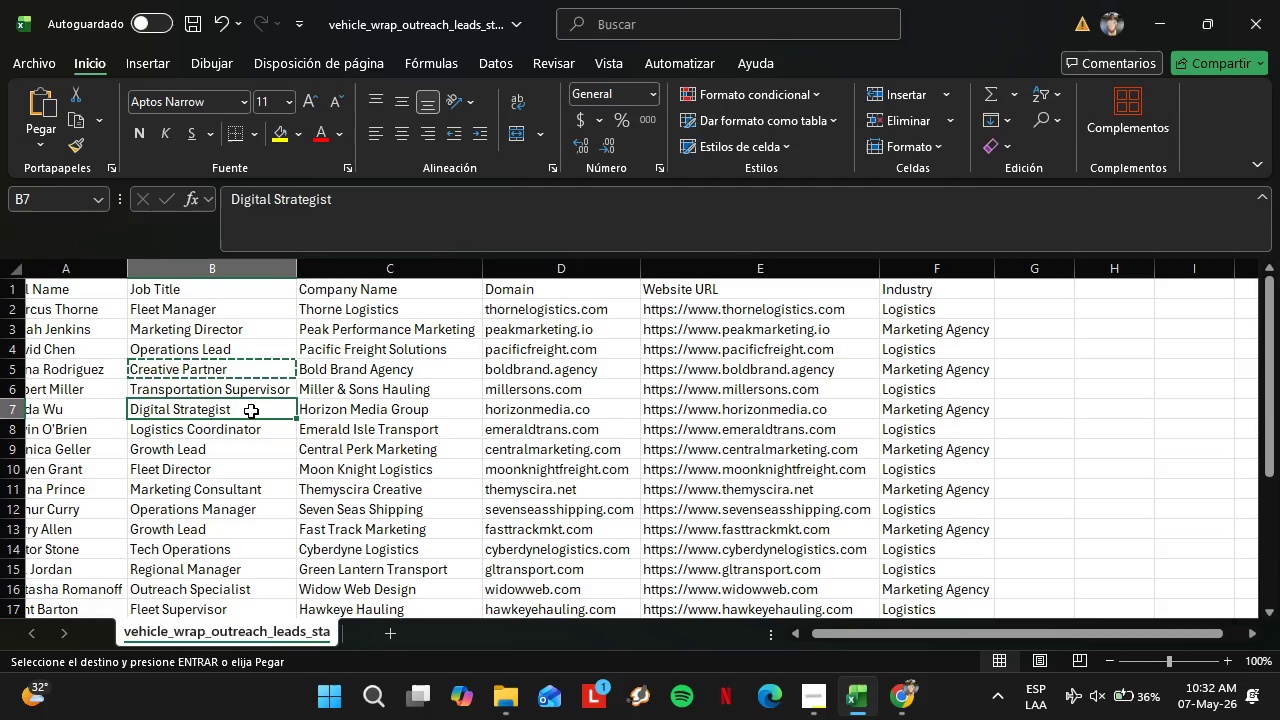 
key(Control+C)
 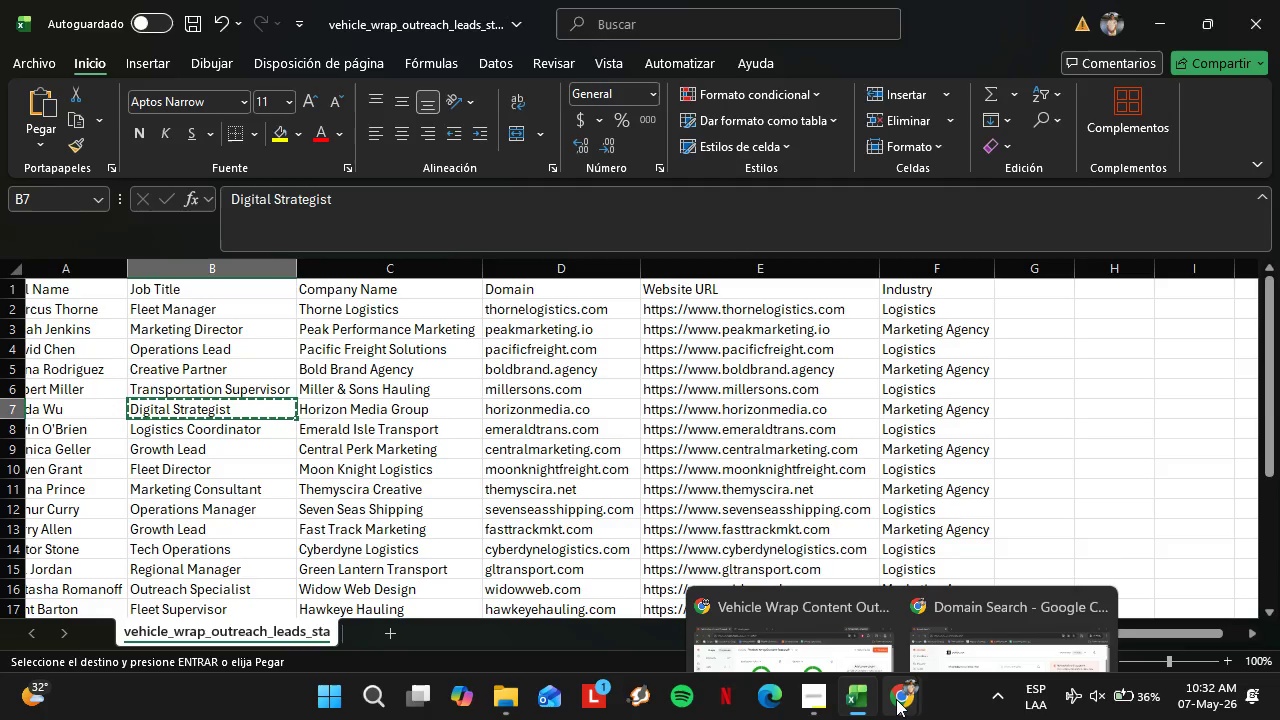 
left_click([995, 614])
 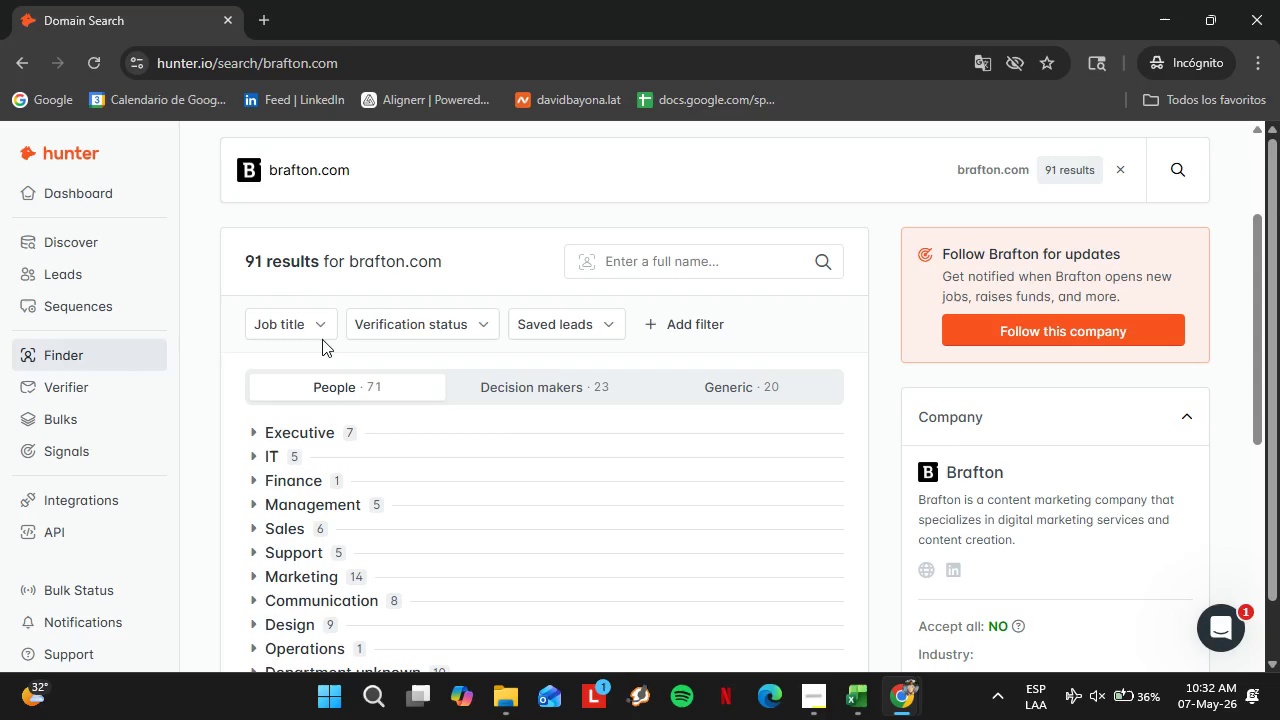 
left_click([306, 325])
 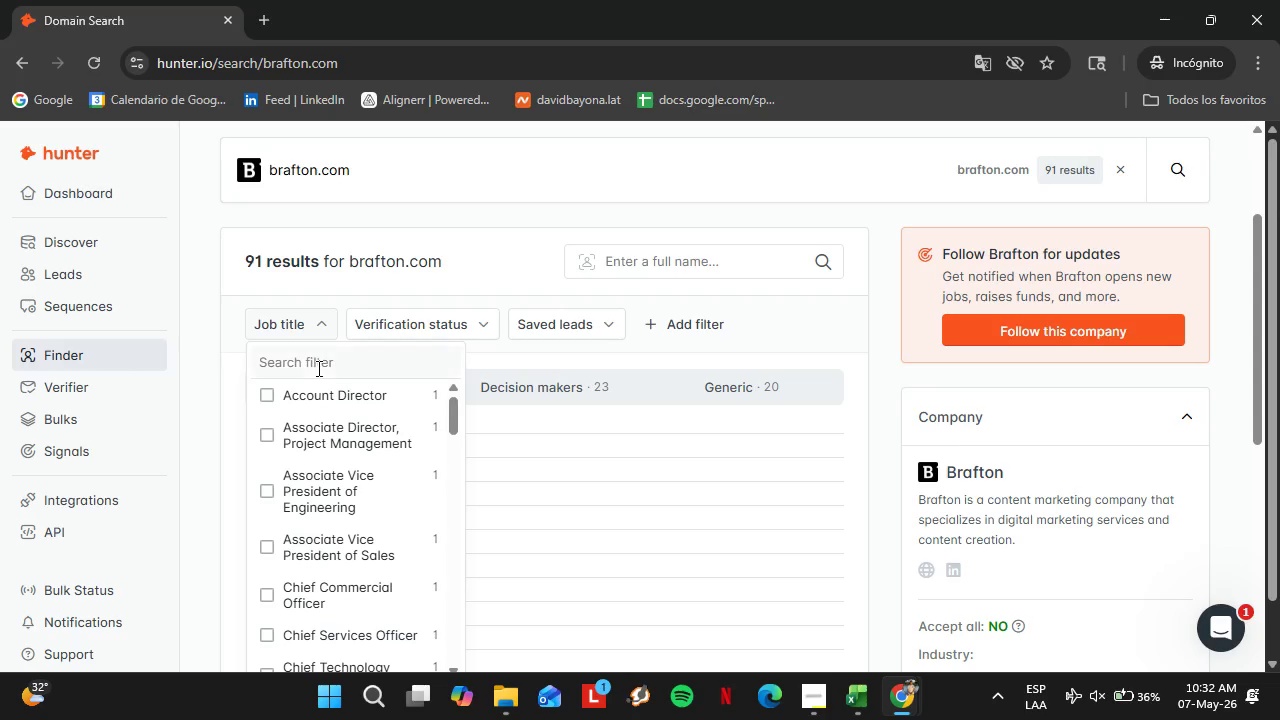 
left_click([317, 368])
 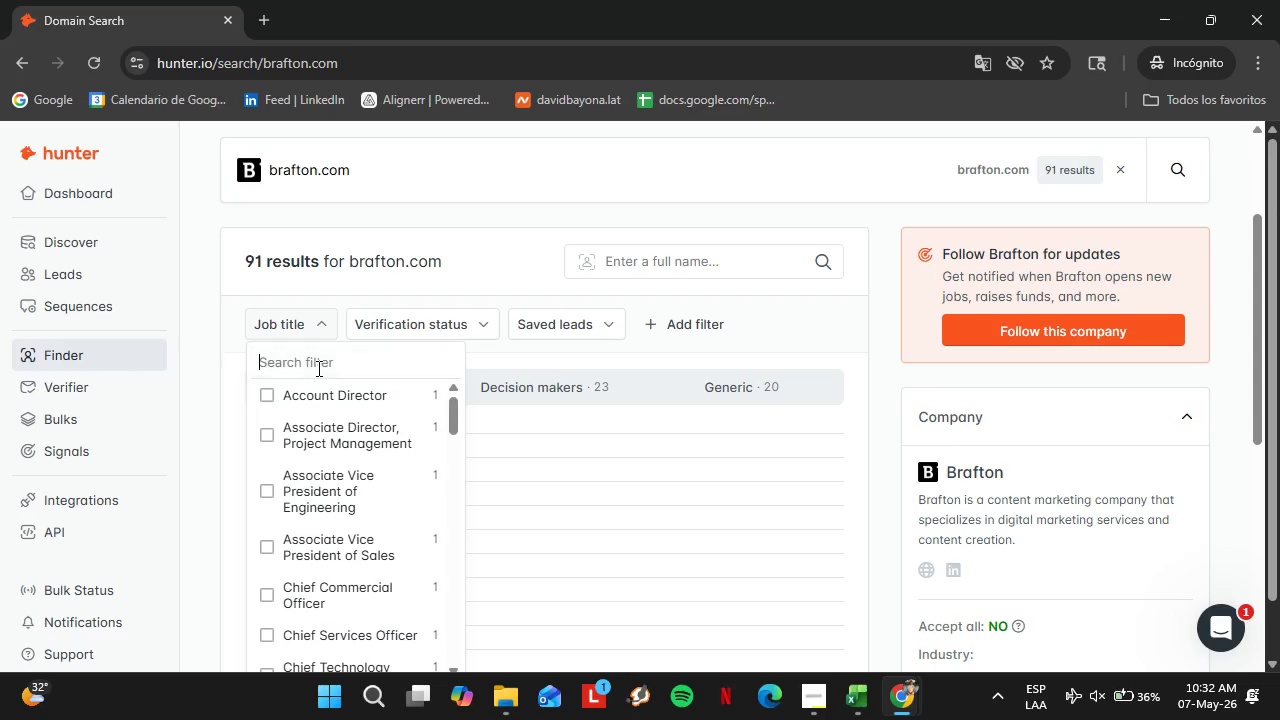 
key(Control+V)
 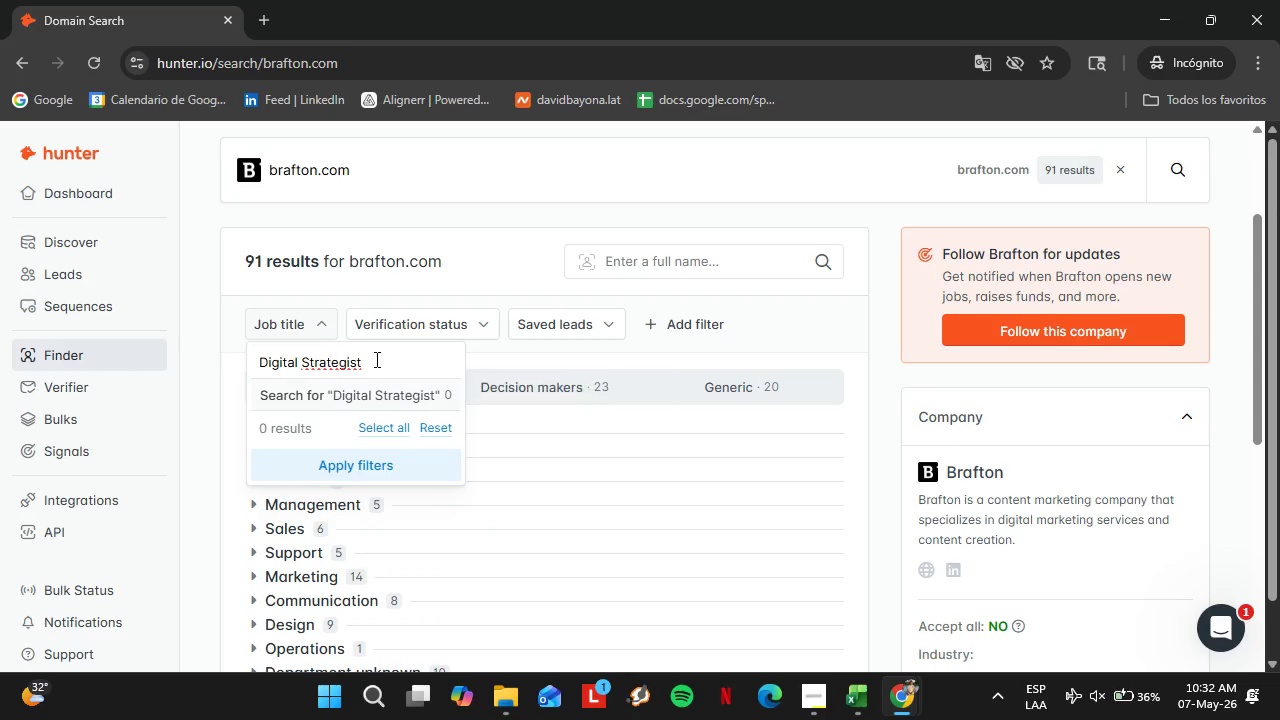 
left_click_drag(start_coordinate=[369, 356], to_coordinate=[194, 357])
 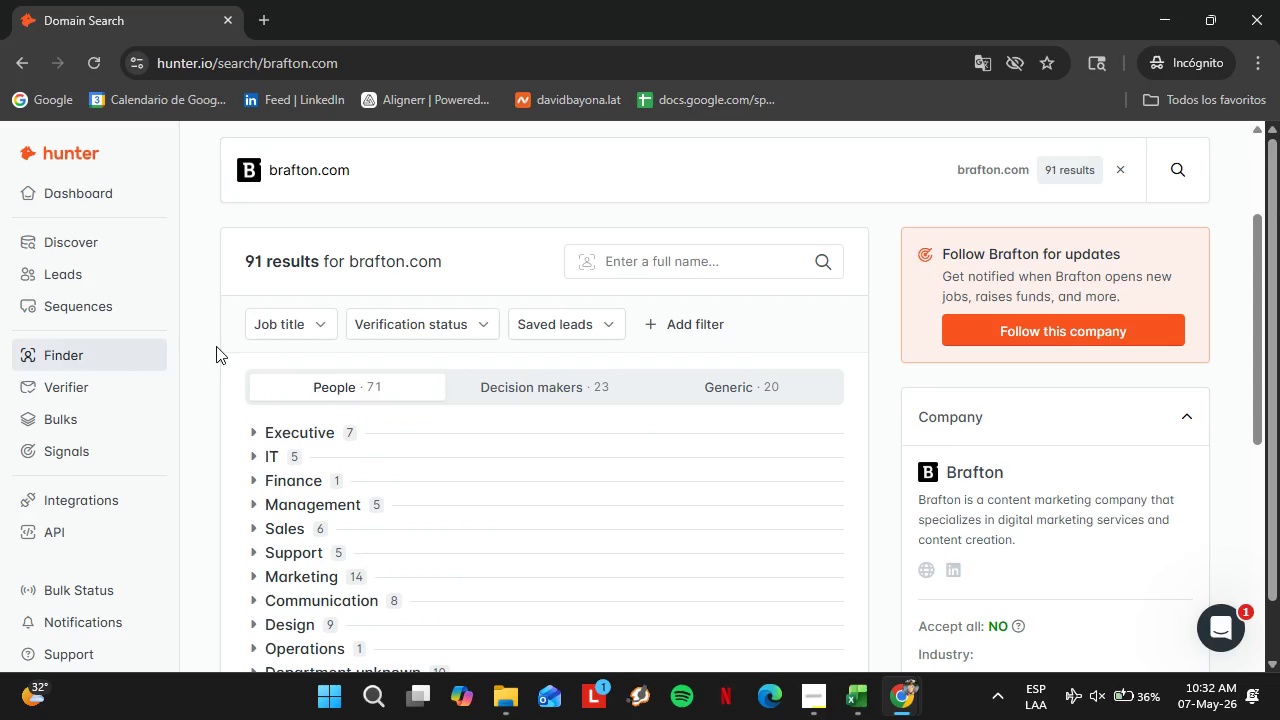 
key(Backspace)
 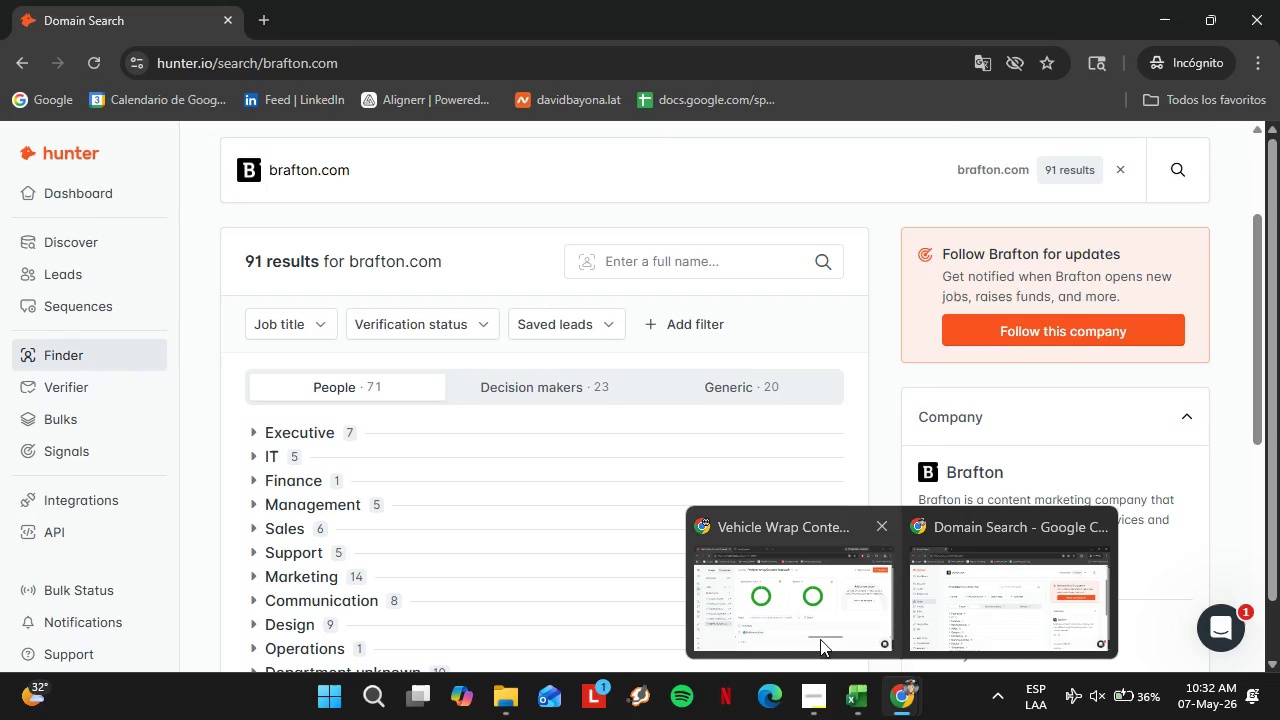 
left_click([854, 709])
 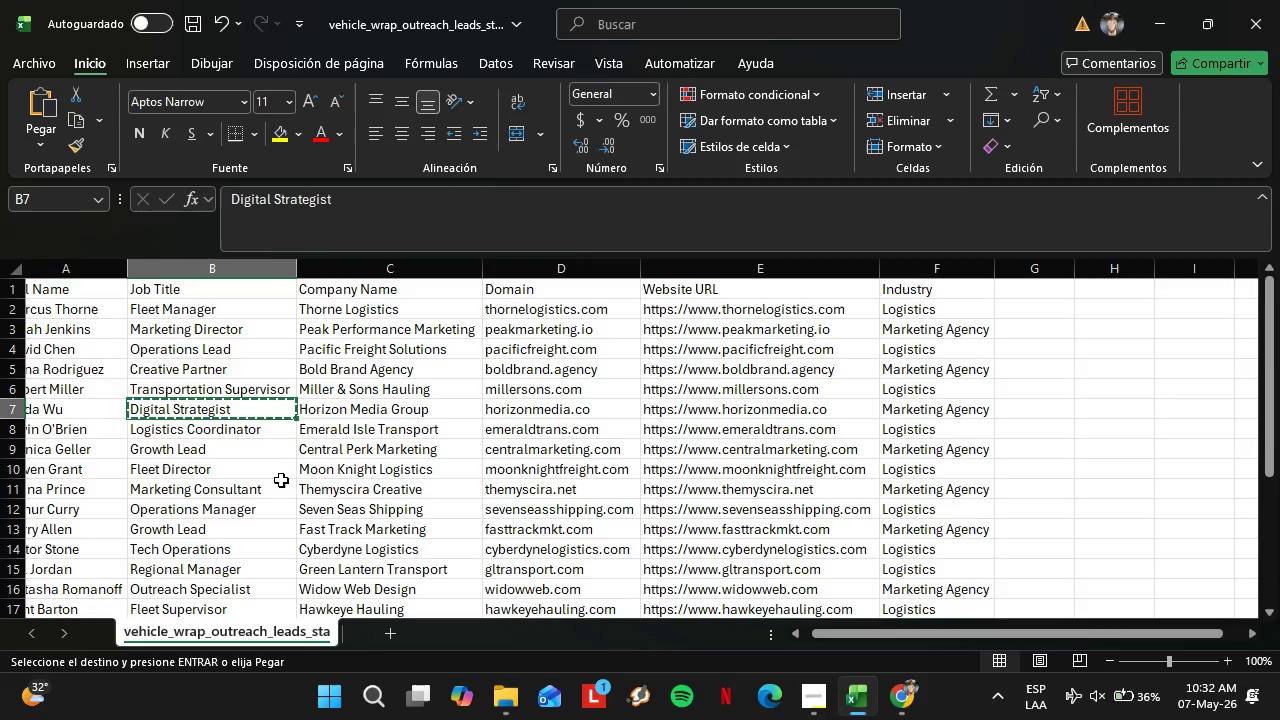 
left_click([209, 457])
 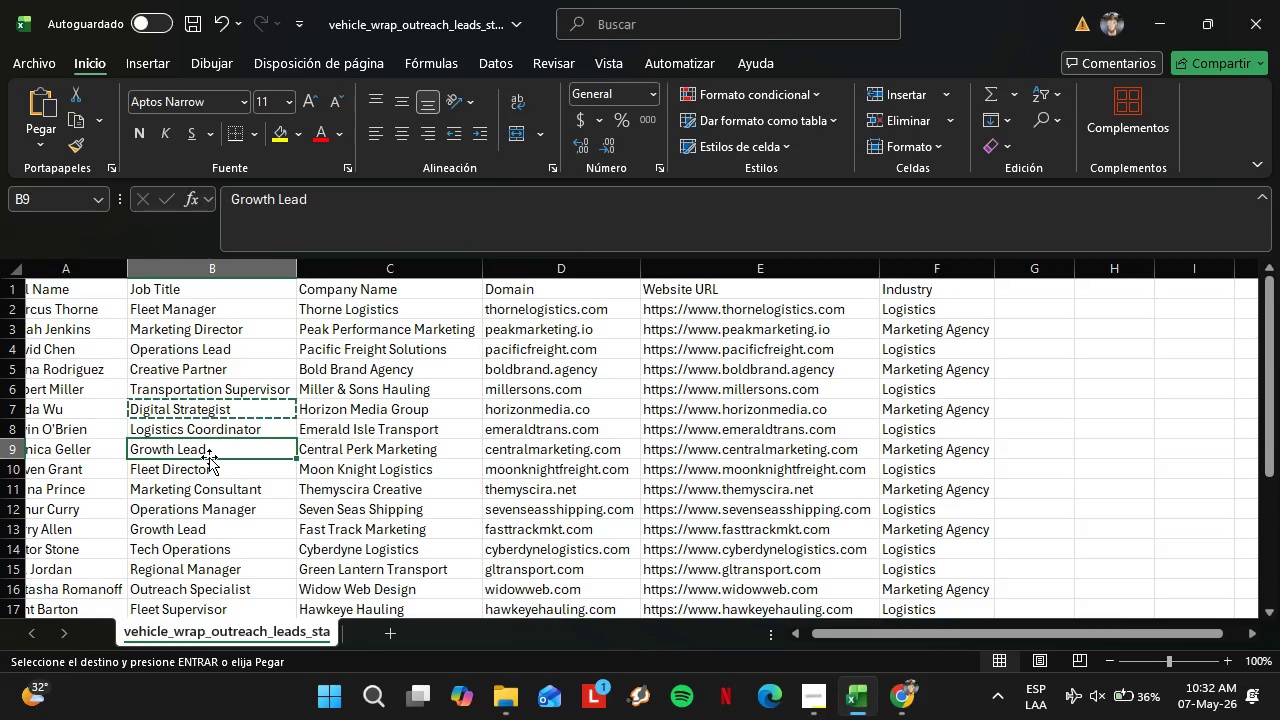 
key(Control+C)
 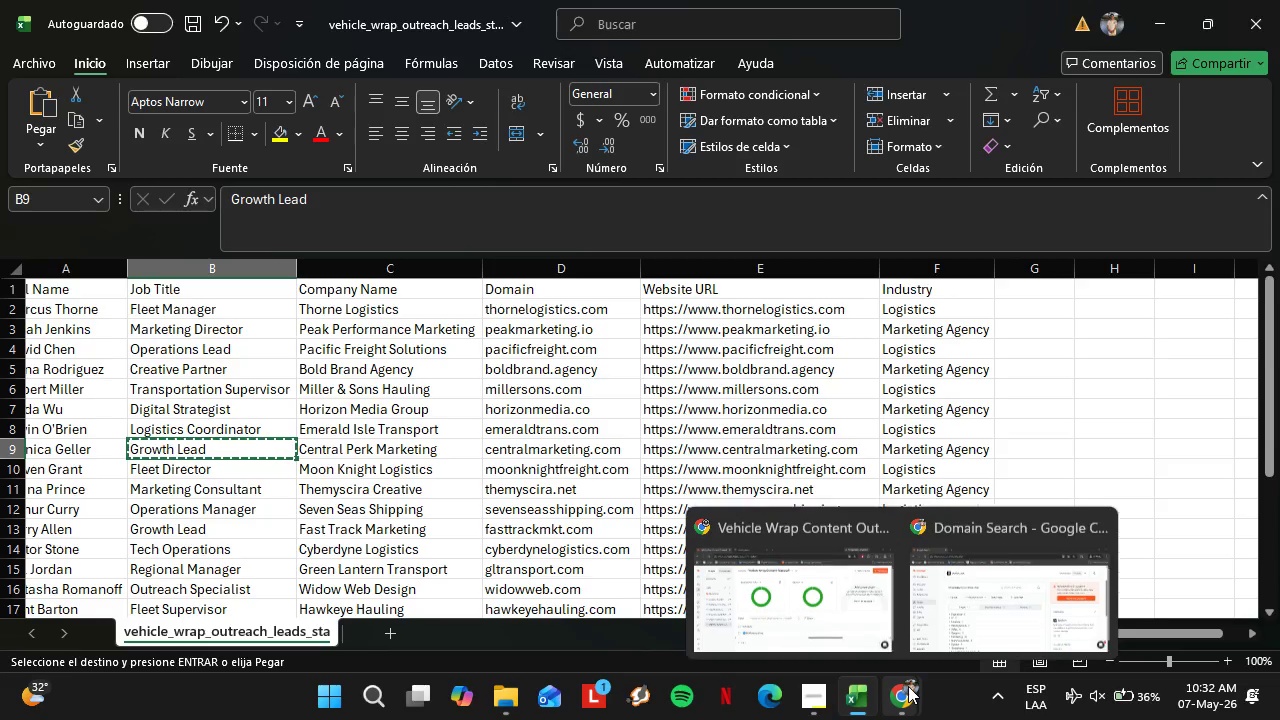 
left_click([944, 558])
 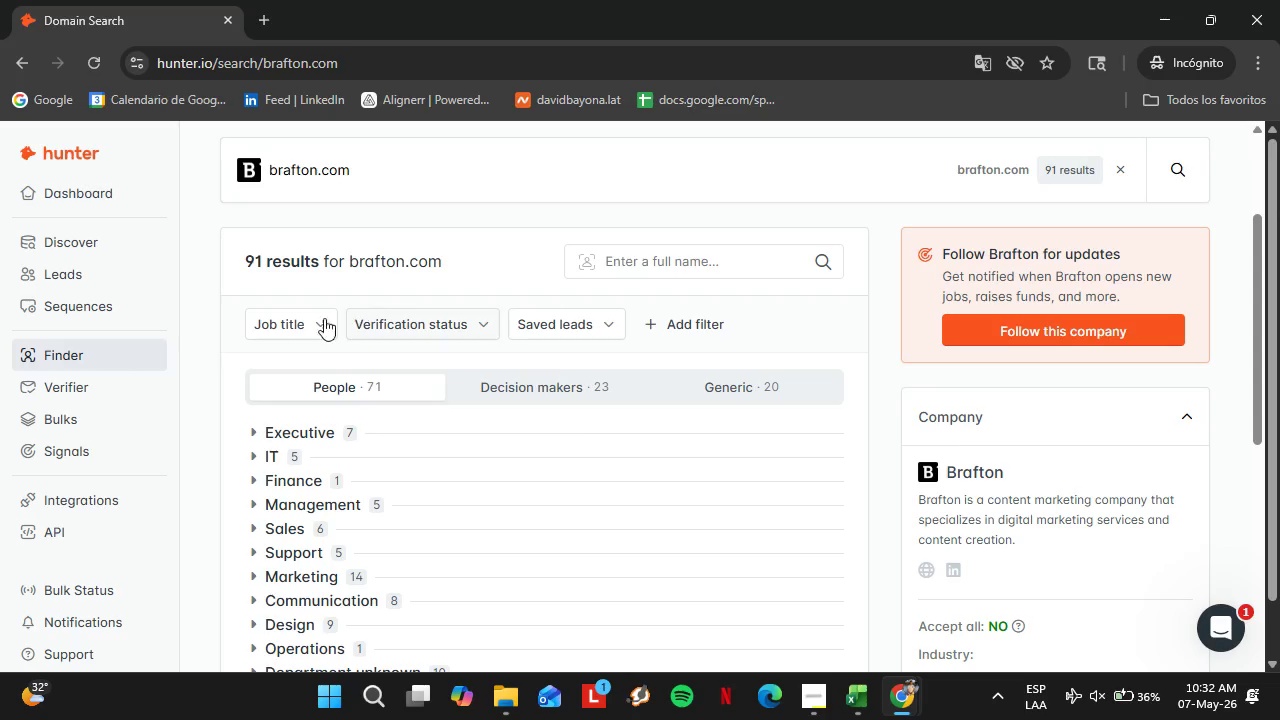 
left_click([308, 328])
 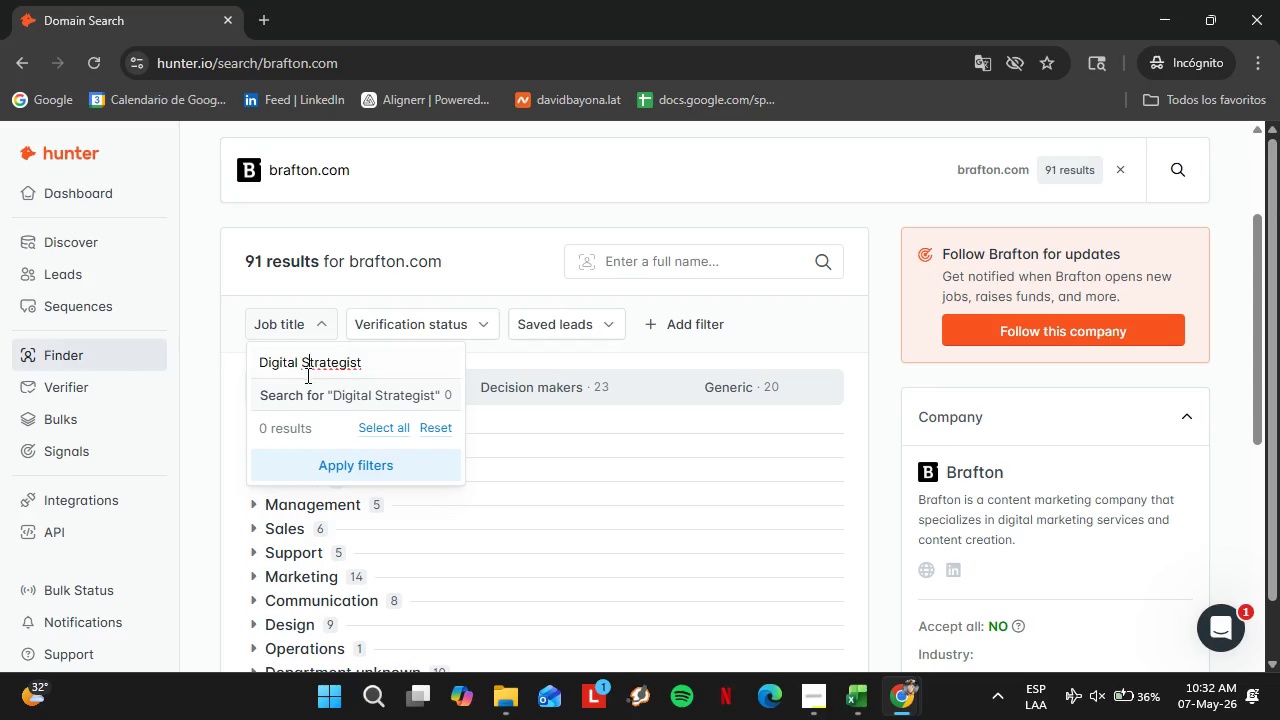 
double_click([312, 368])
 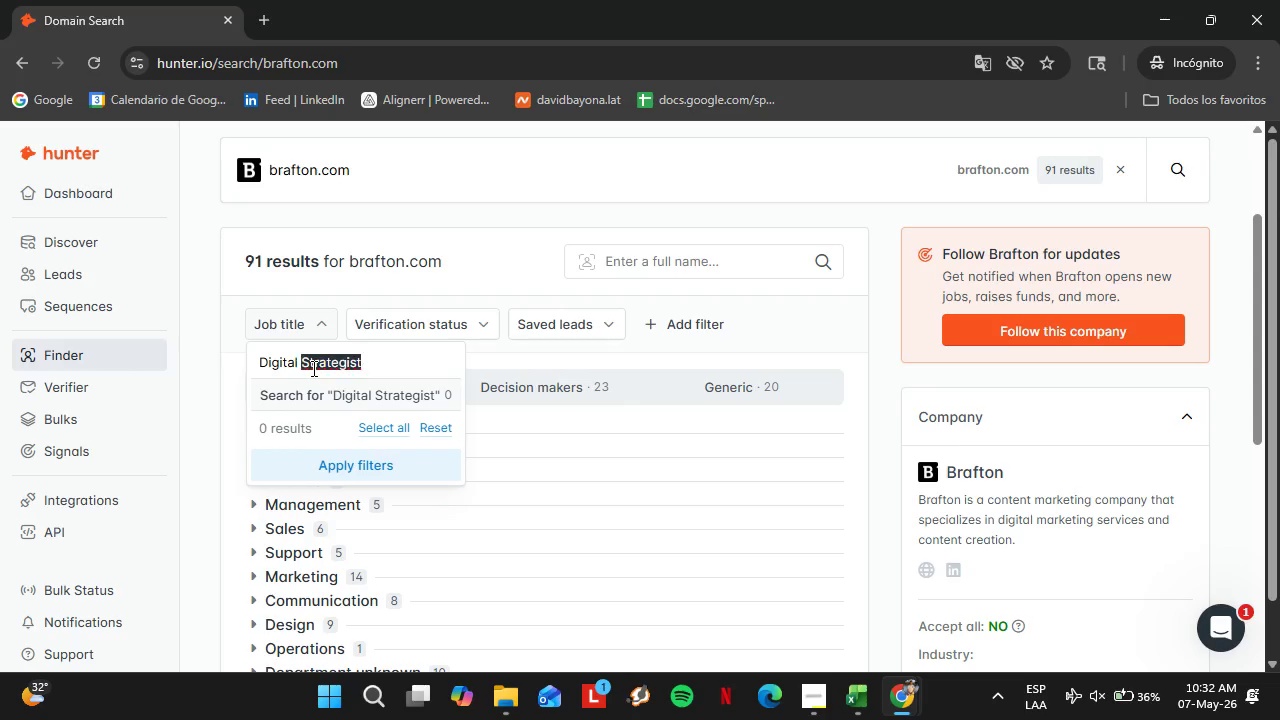 
triple_click([312, 368])
 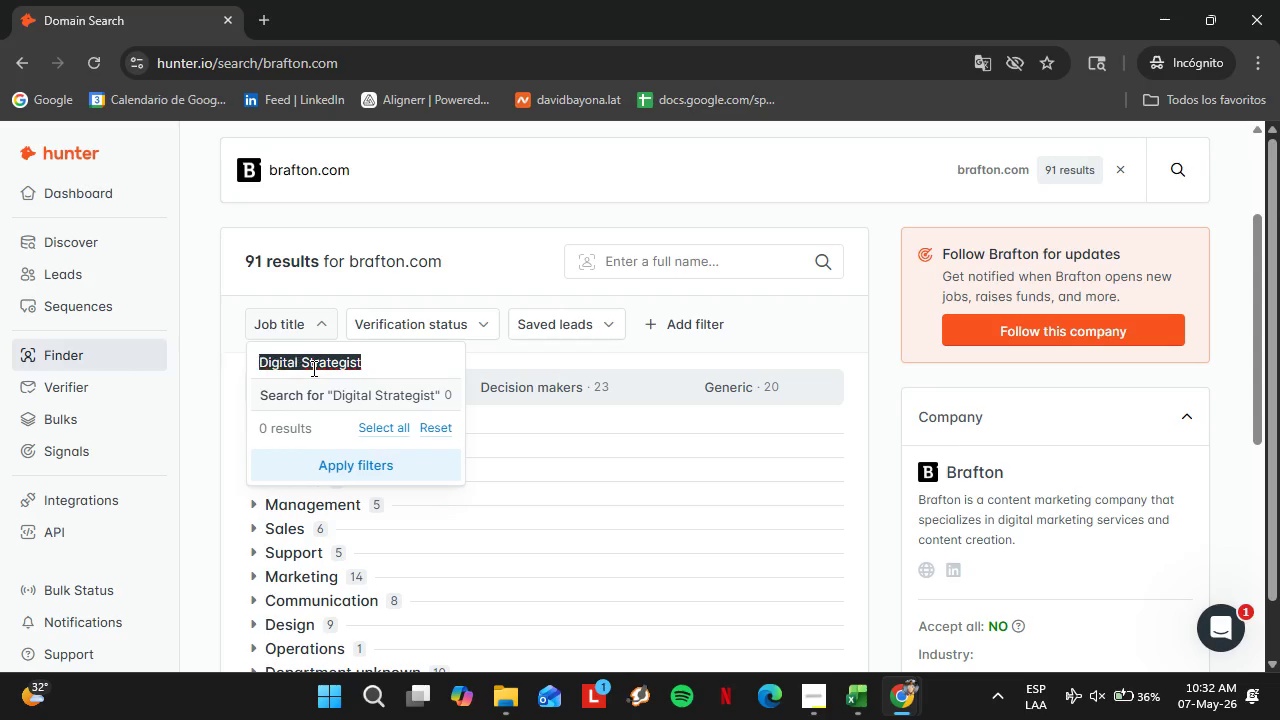 
triple_click([312, 368])
 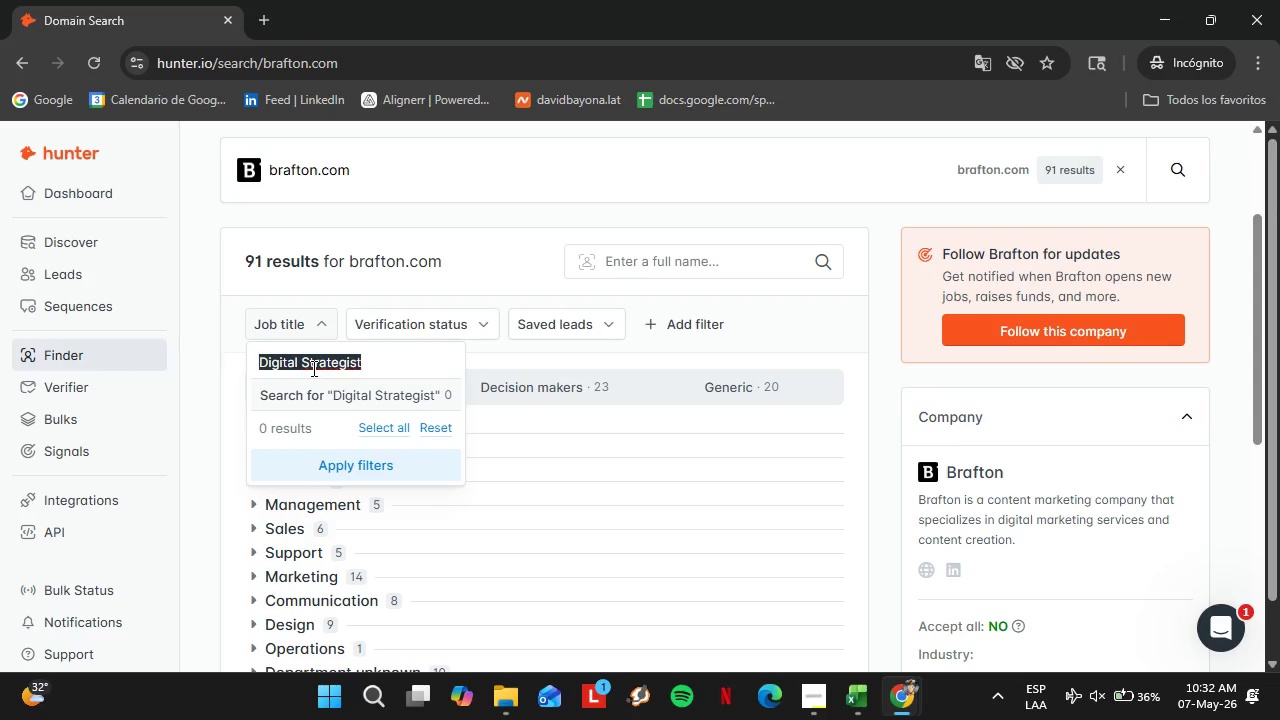 
key(Control+V)
 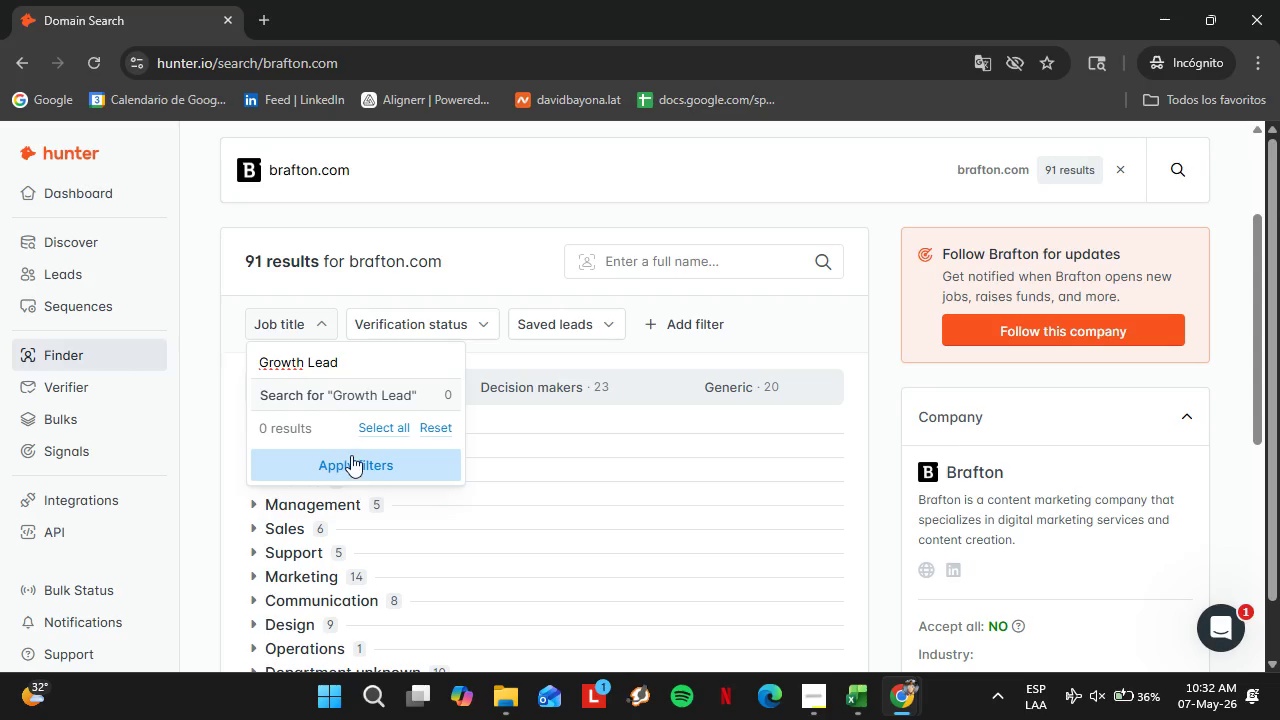 
left_click([351, 455])
 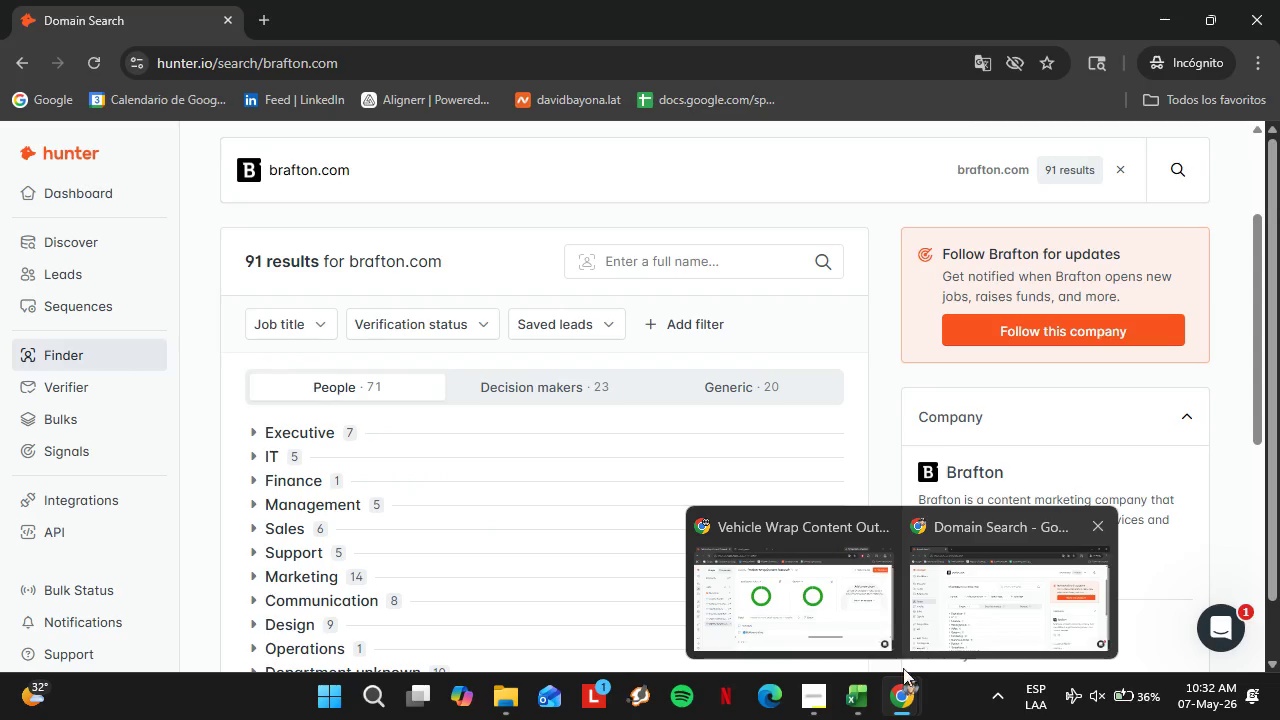 
wait(5.75)
 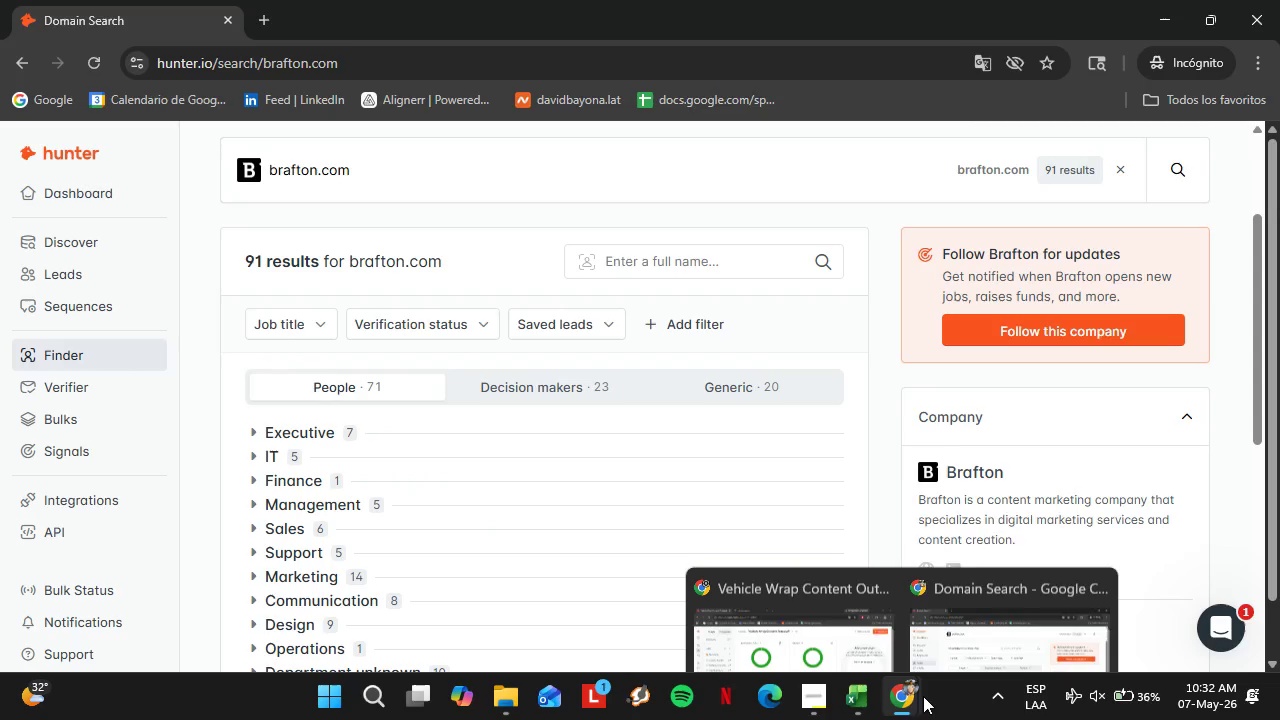 
left_click([876, 633])
 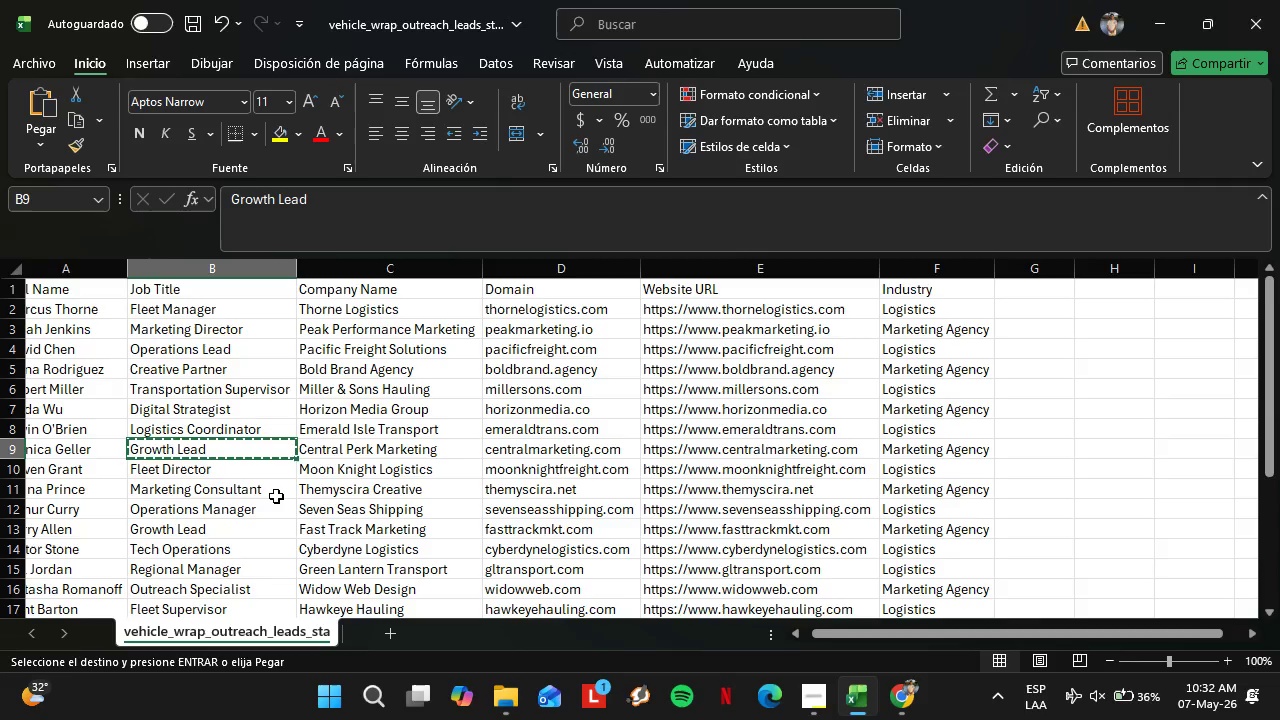 
left_click([232, 492])
 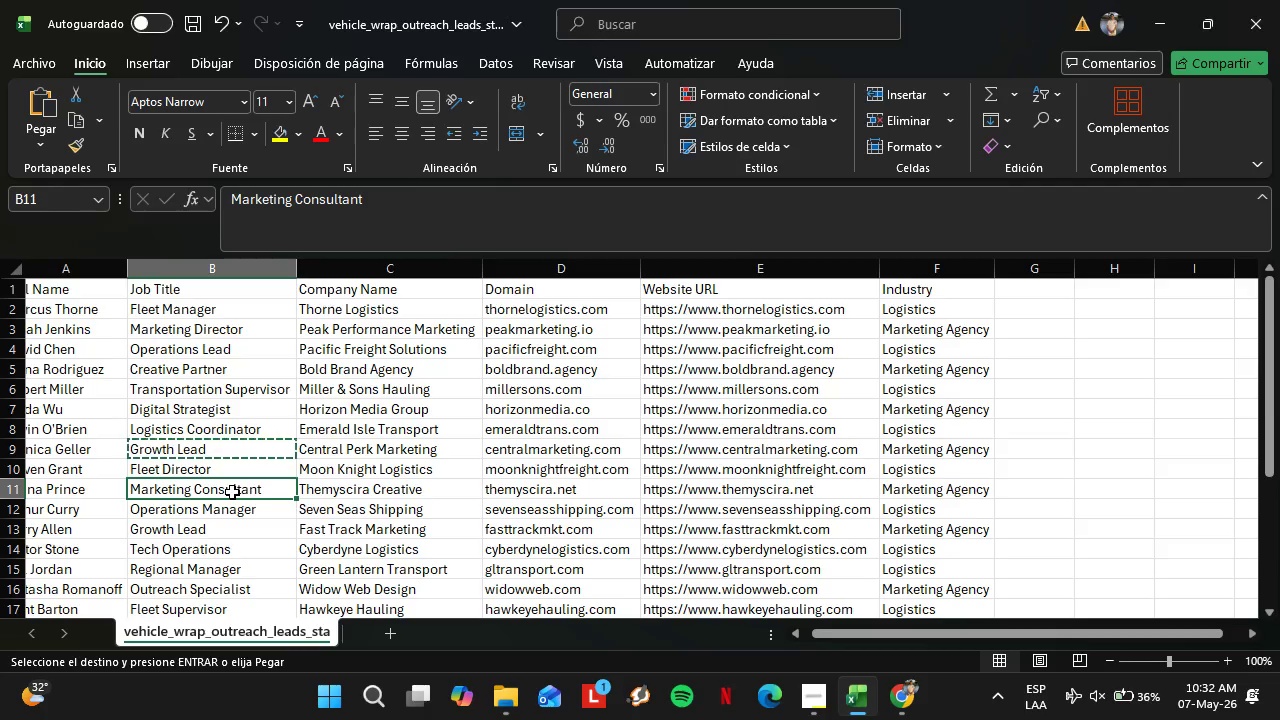 
key(Control+C)
 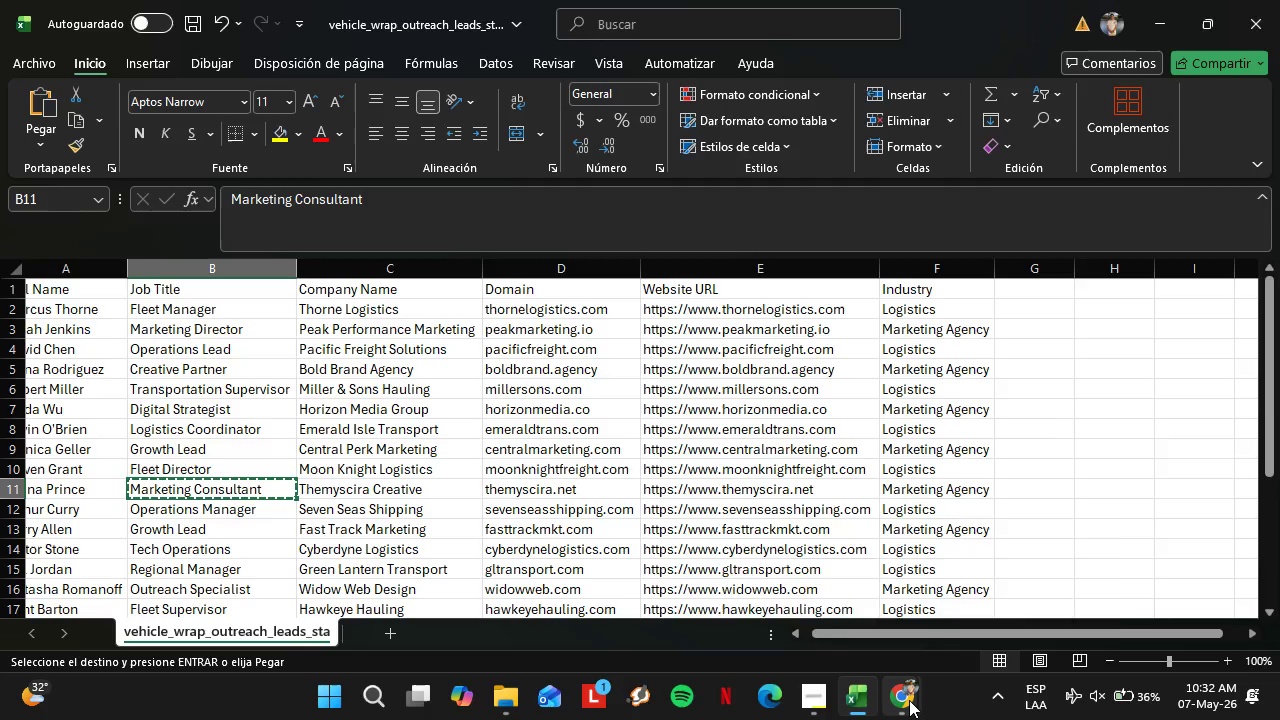 
left_click([974, 627])
 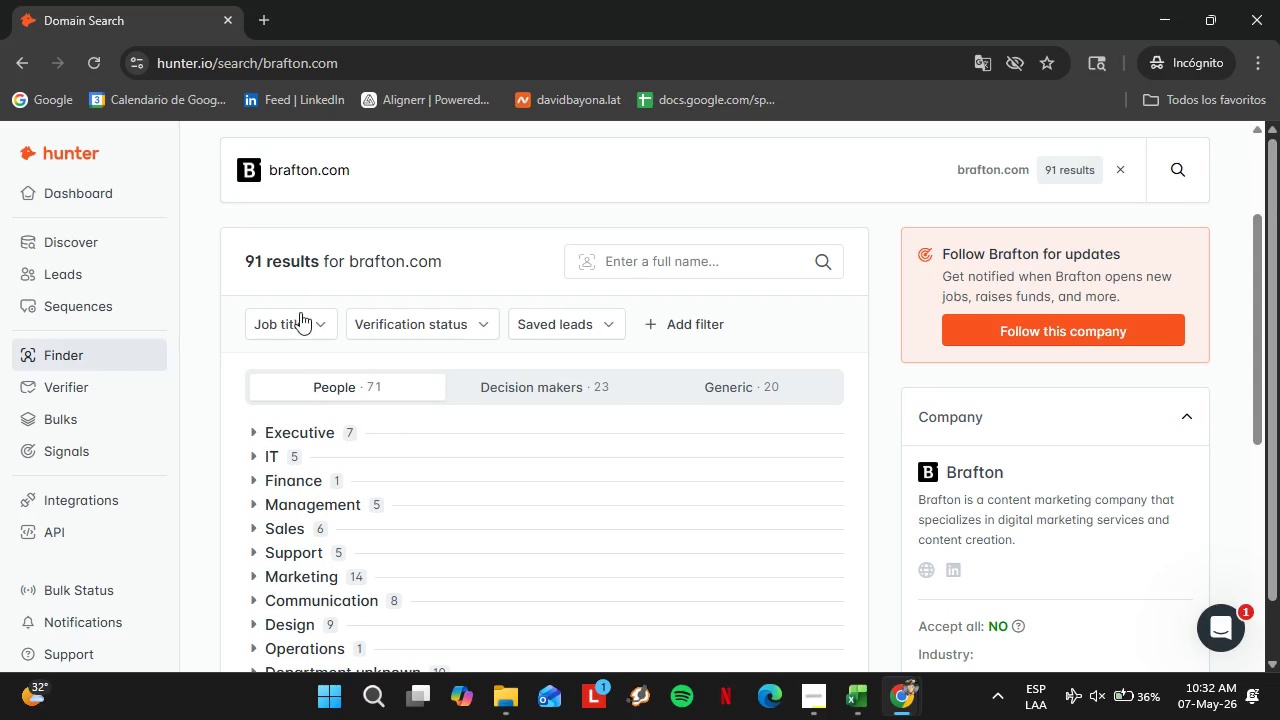 
left_click([301, 316])
 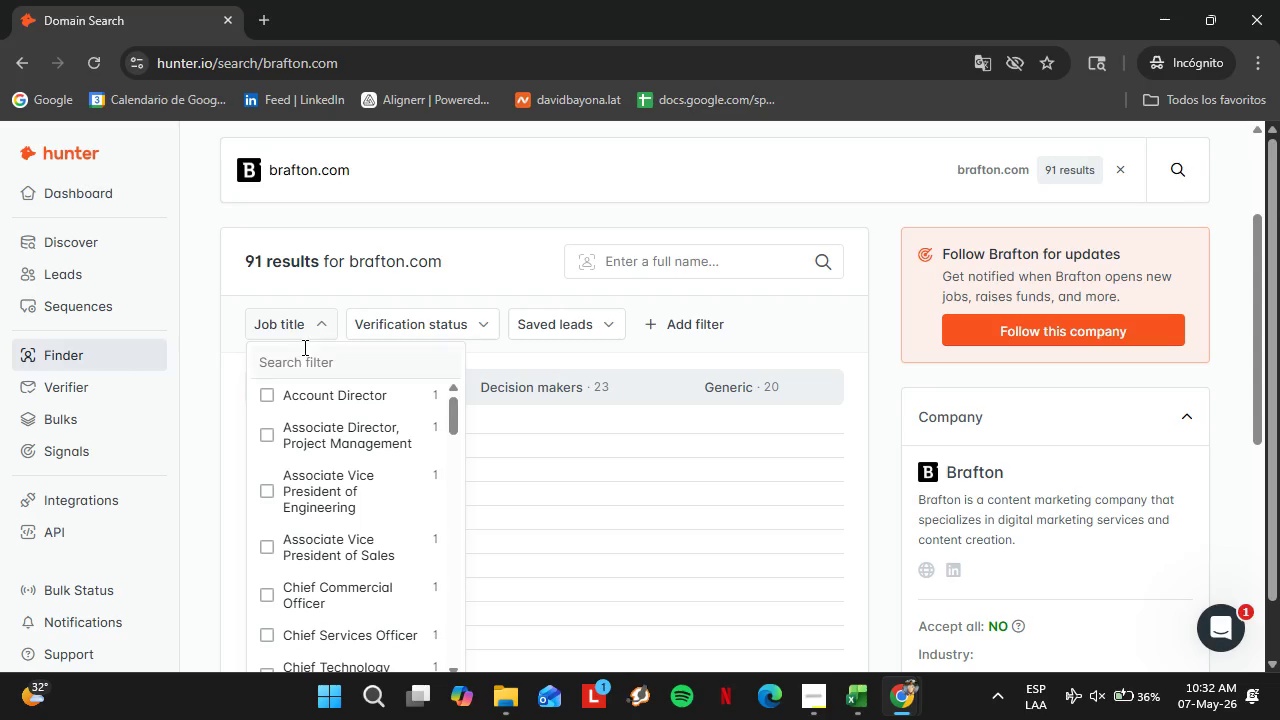 
left_click([303, 347])
 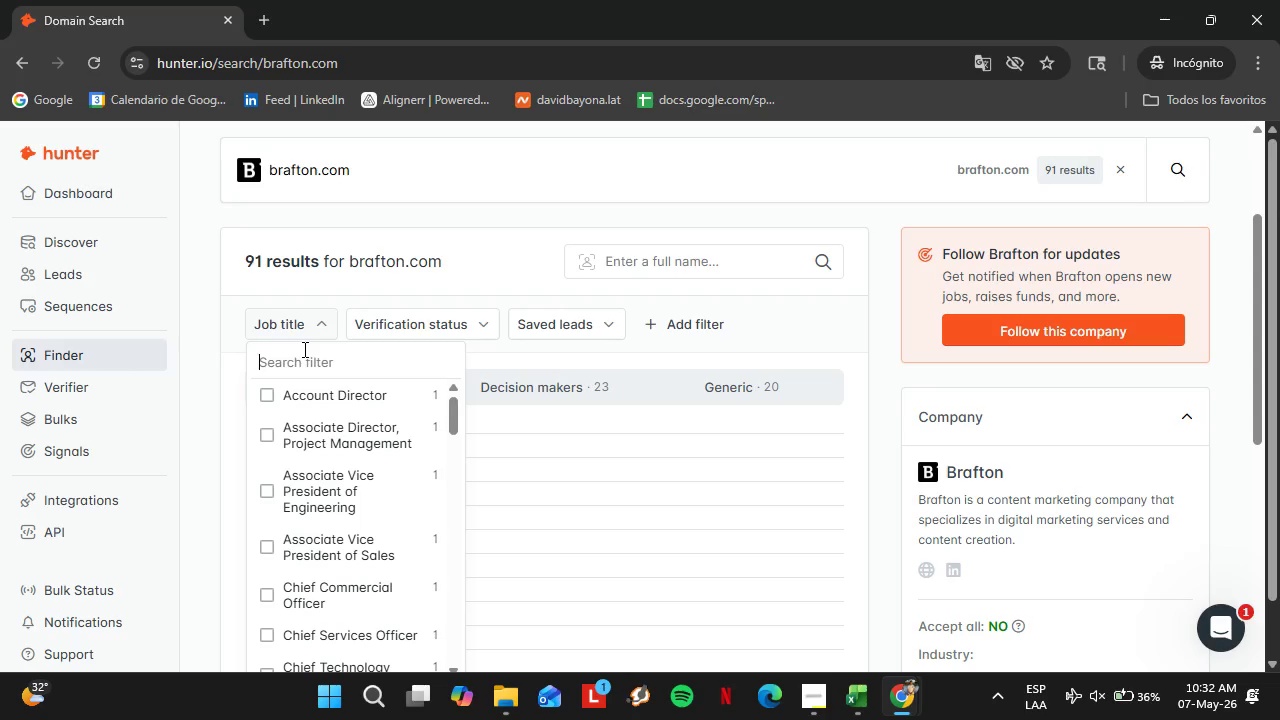 
key(Control+V)
 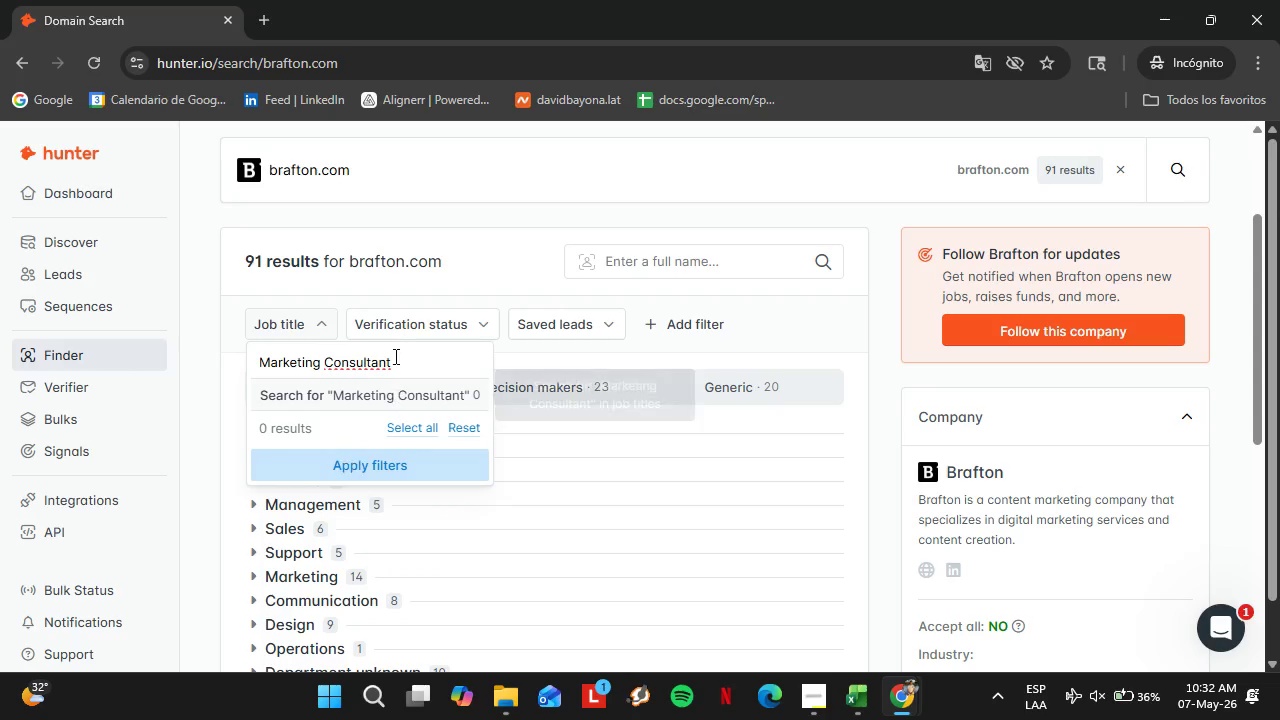 
left_click_drag(start_coordinate=[394, 355], to_coordinate=[202, 374])
 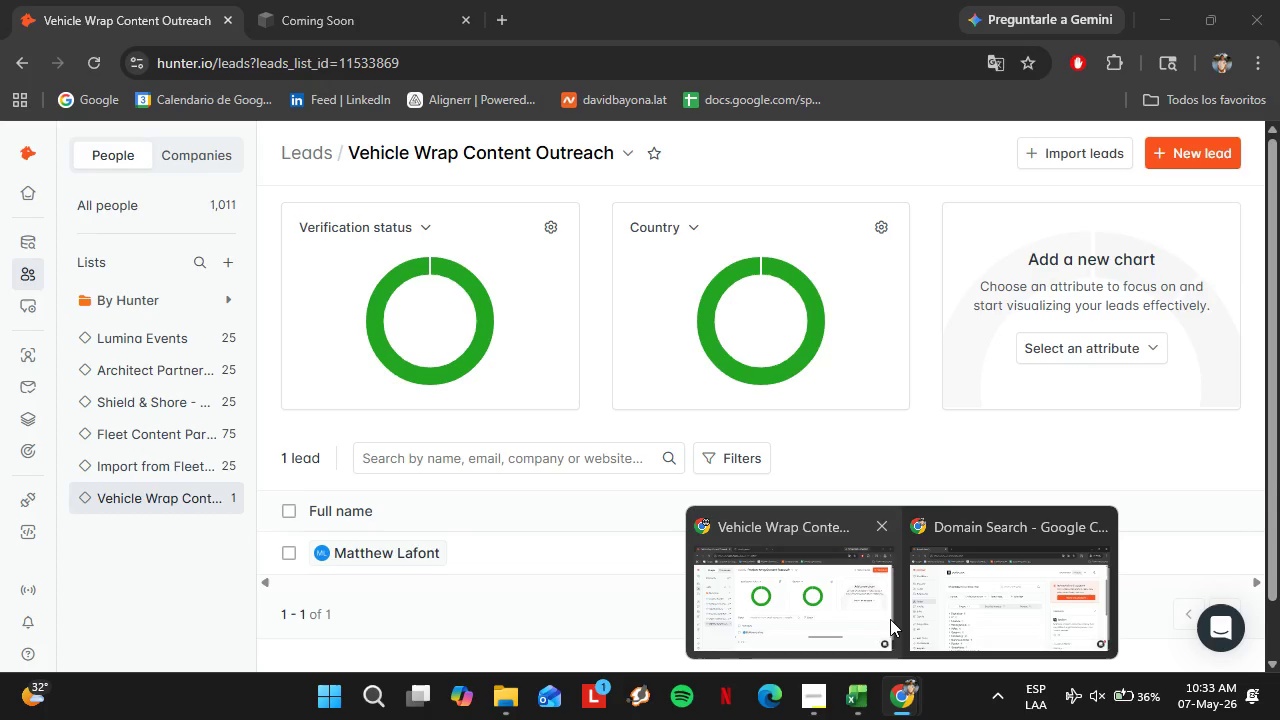 
wait(6.01)
 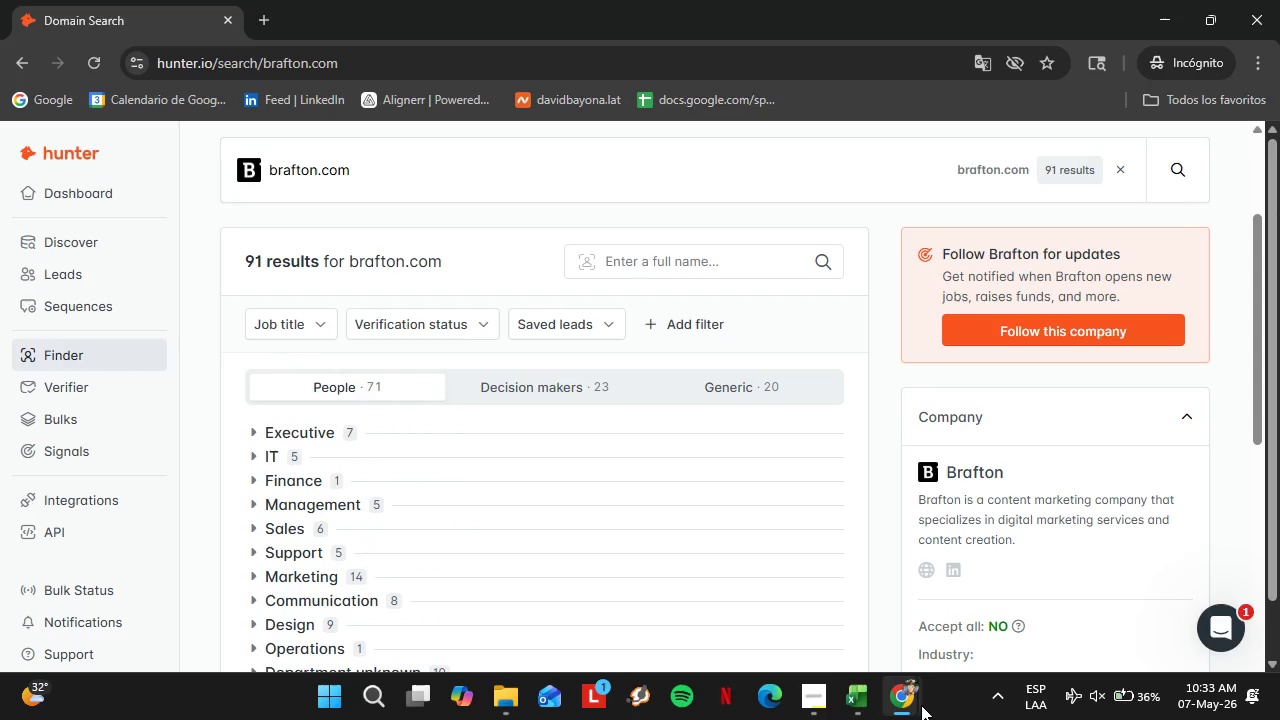 
left_click([859, 694])
 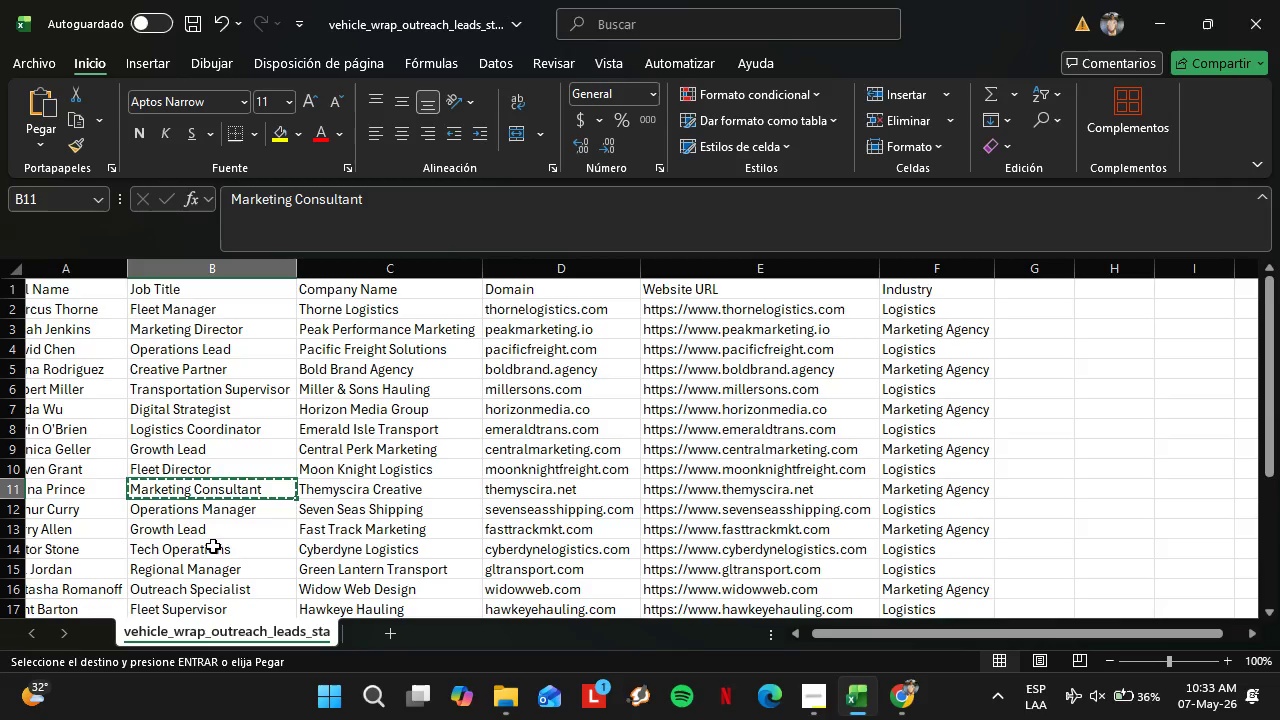 
left_click([206, 540])
 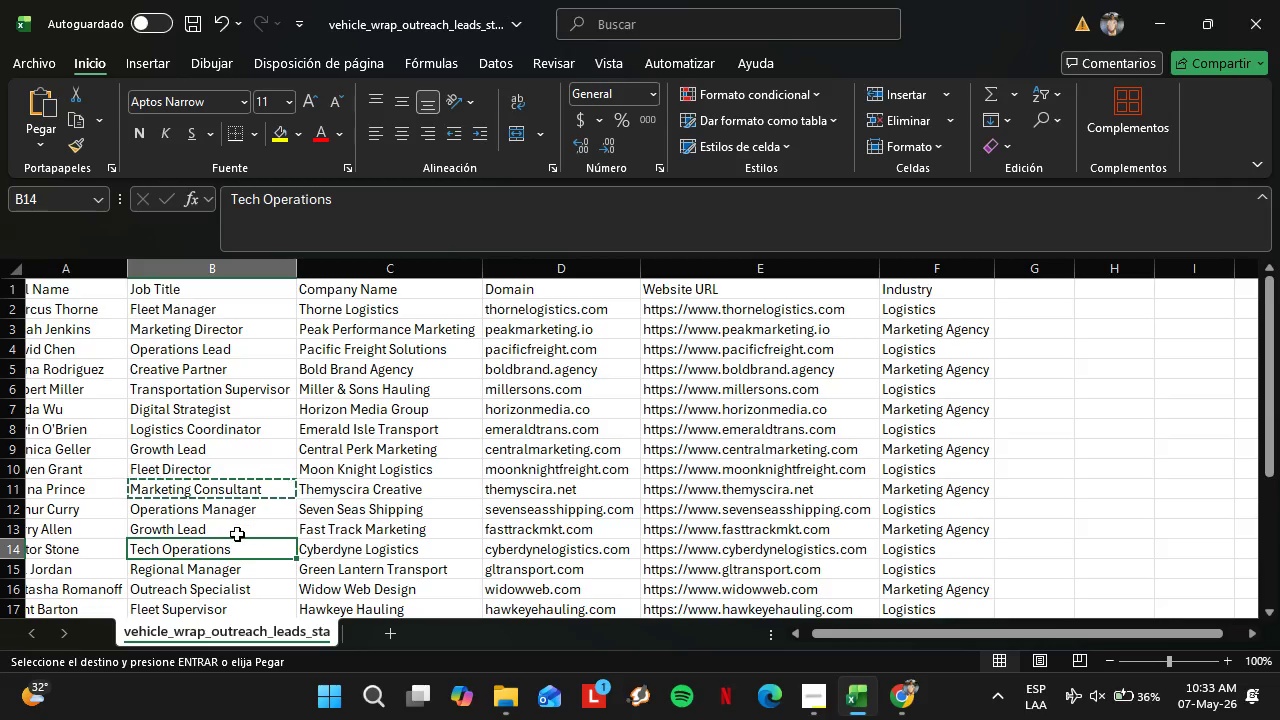 
left_click([237, 534])
 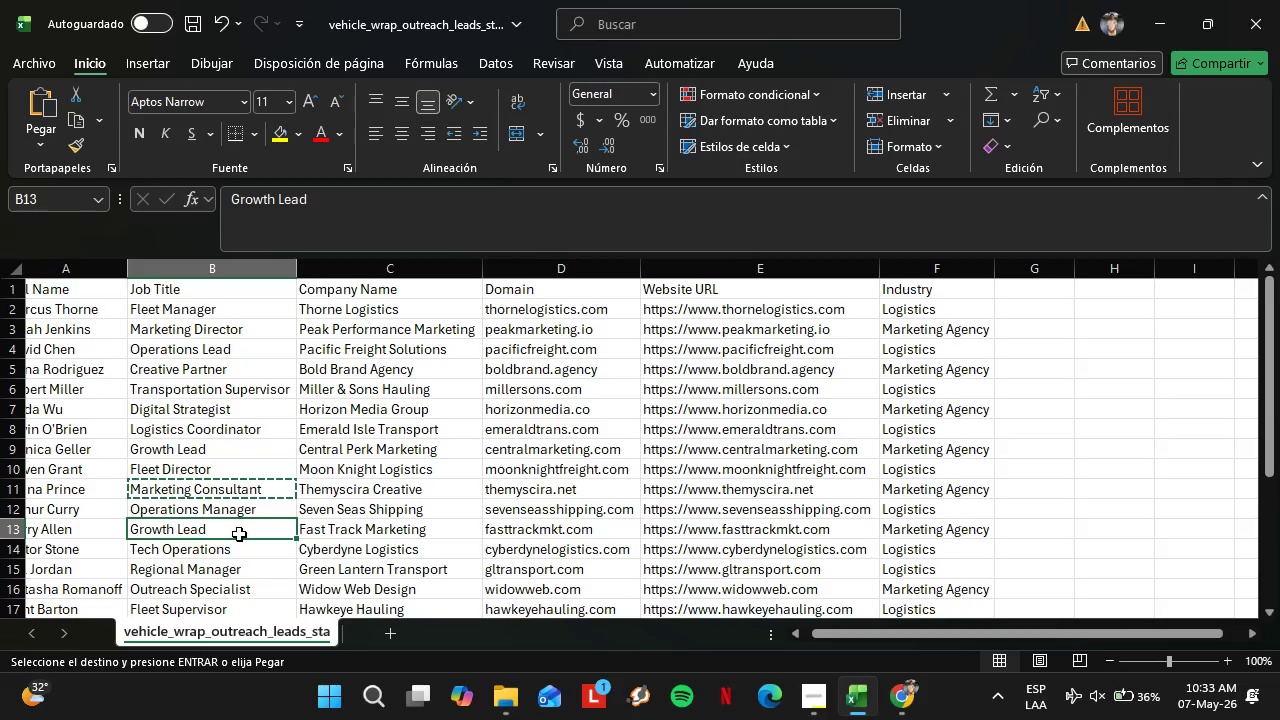 
key(Control+C)
 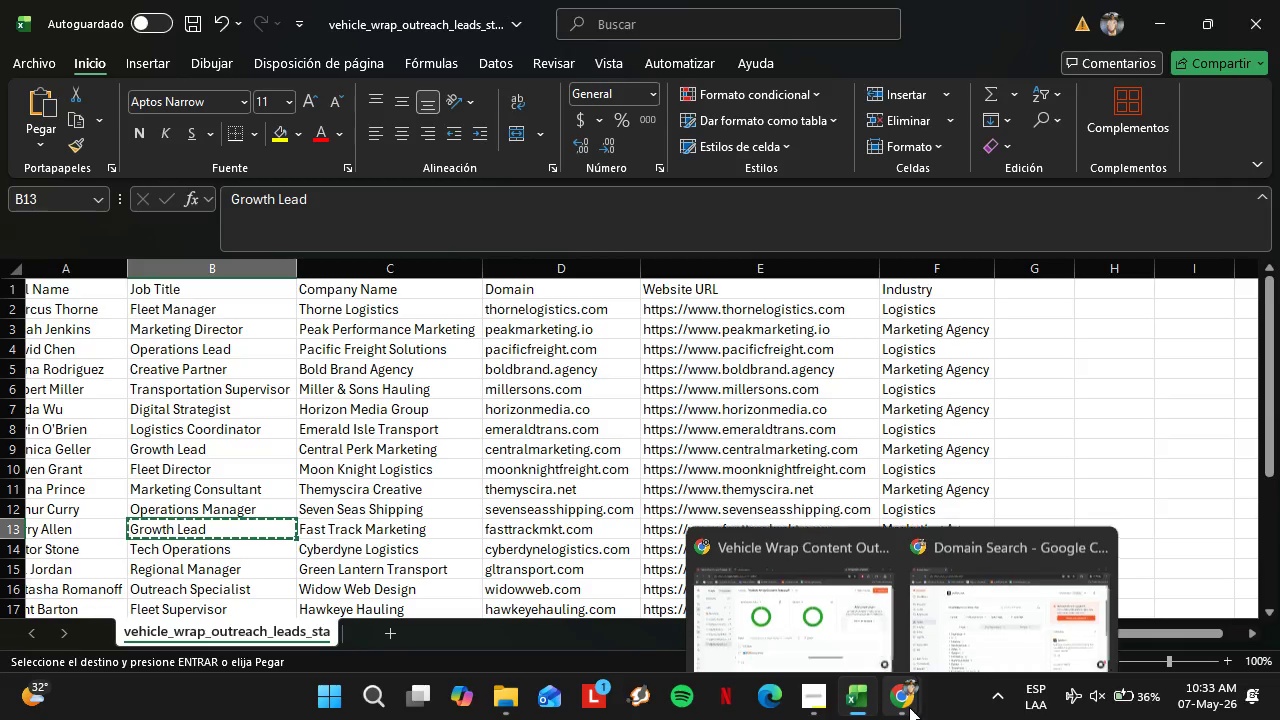 
left_click([976, 619])
 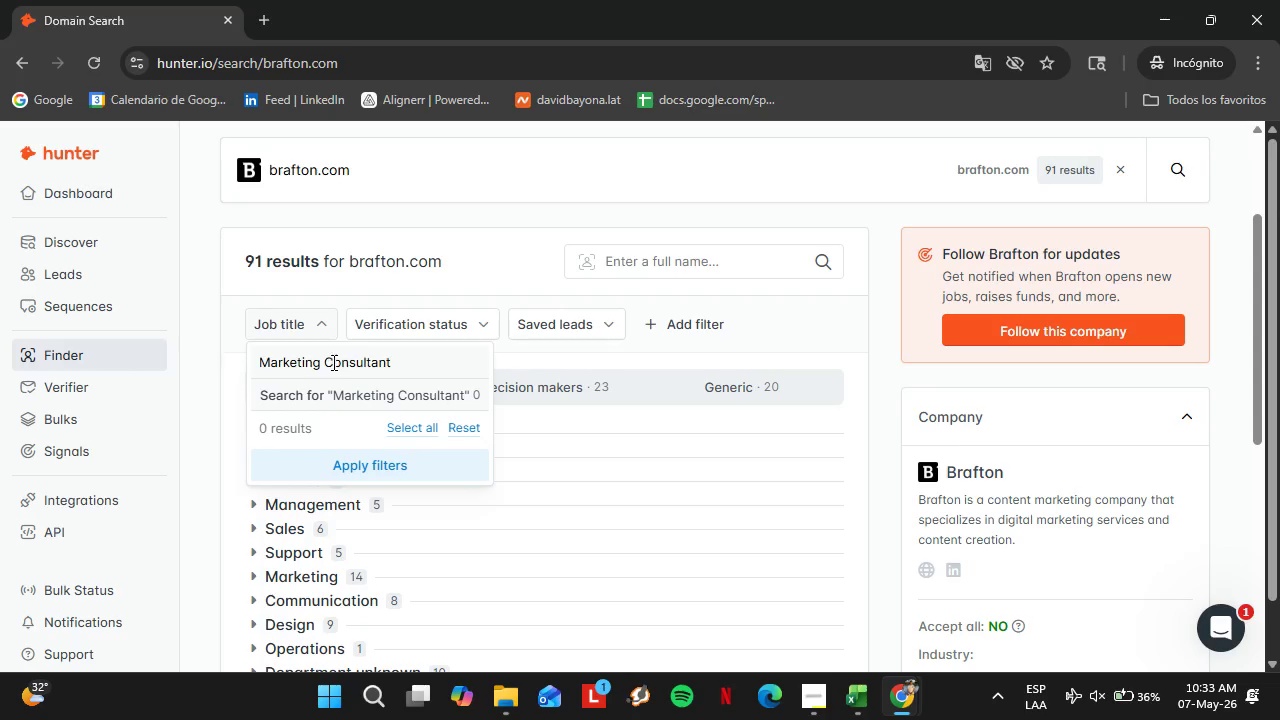 
triple_click([330, 361])
 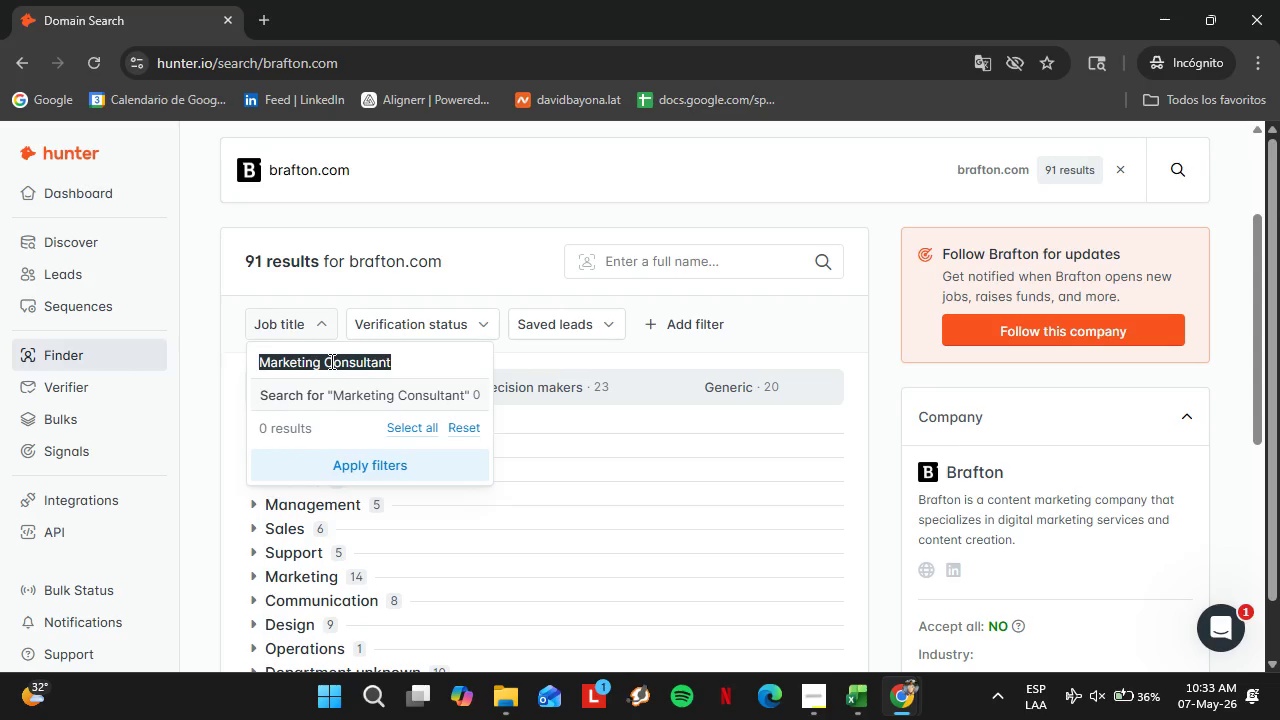 
key(Control+V)
 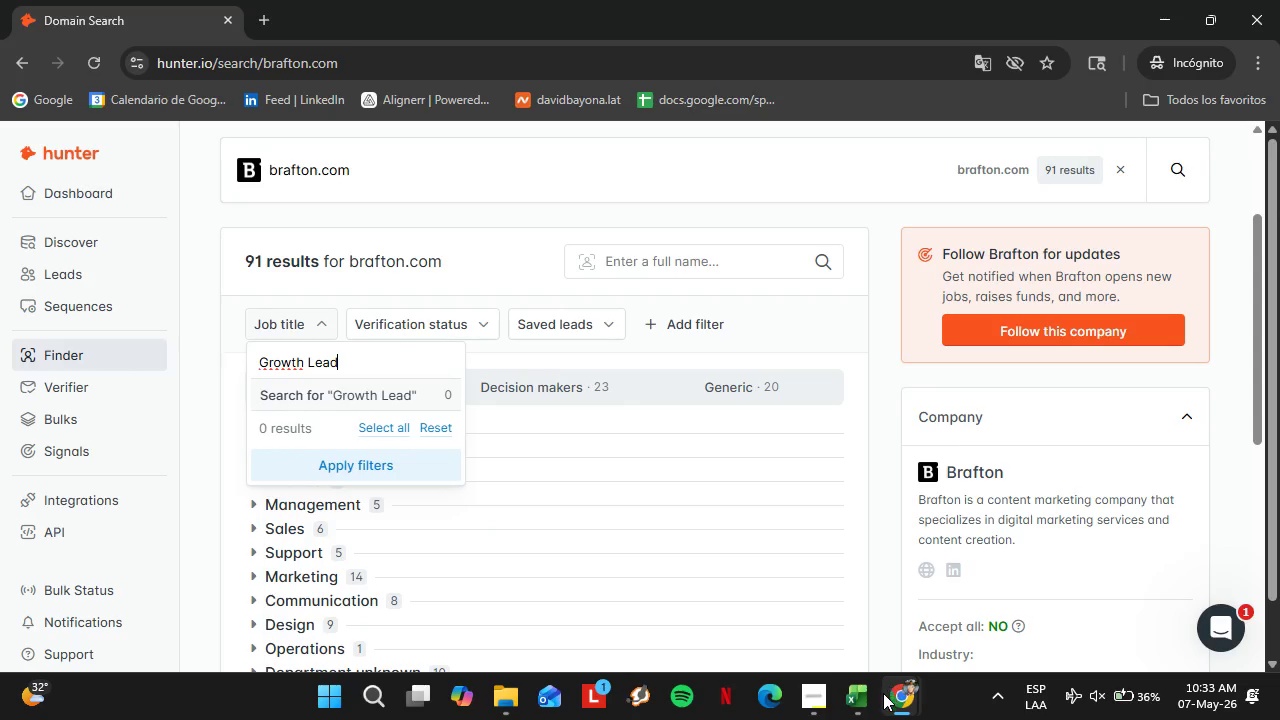 
left_click([872, 700])
 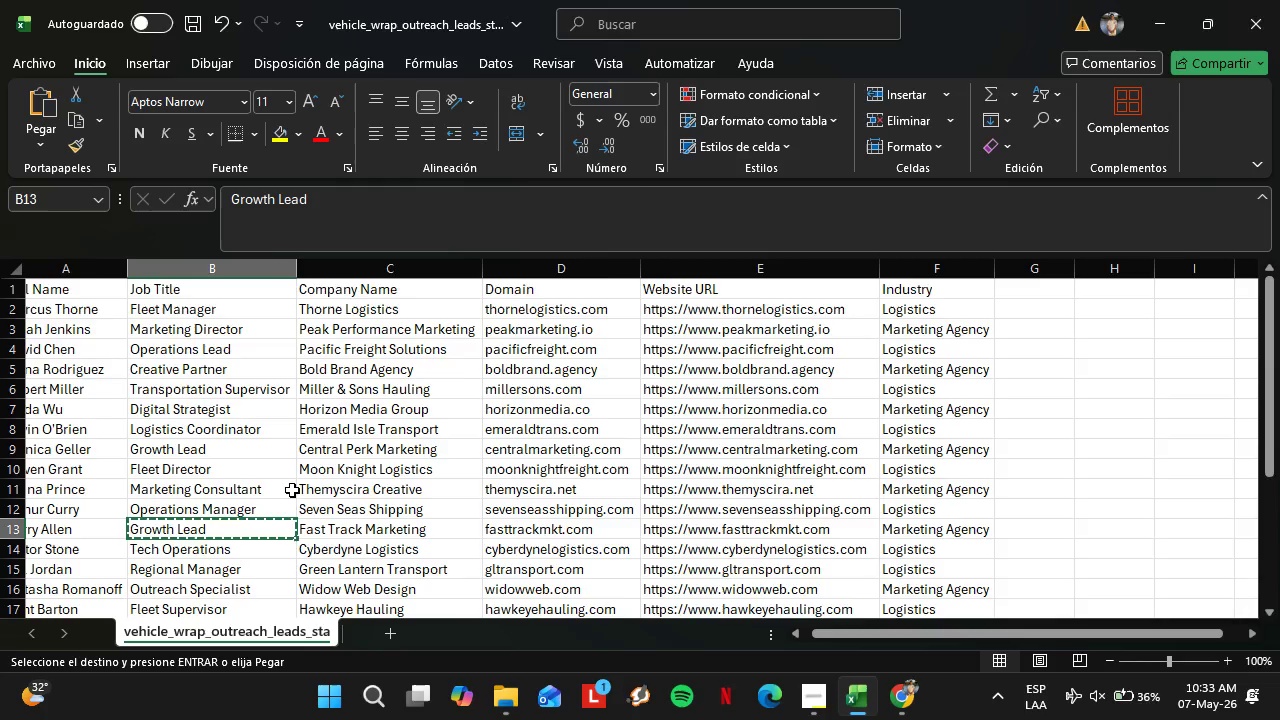 
scroll: coordinate [277, 481], scroll_direction: down, amount: 2.0
 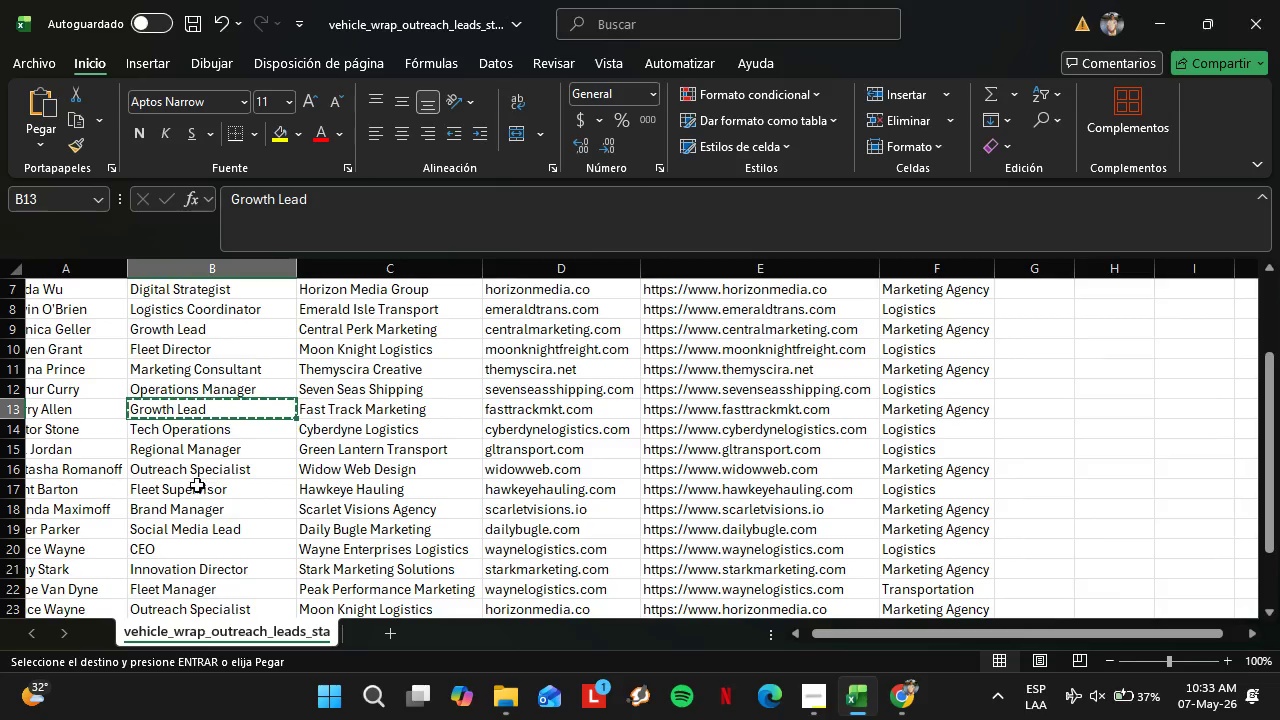 
left_click([174, 470])
 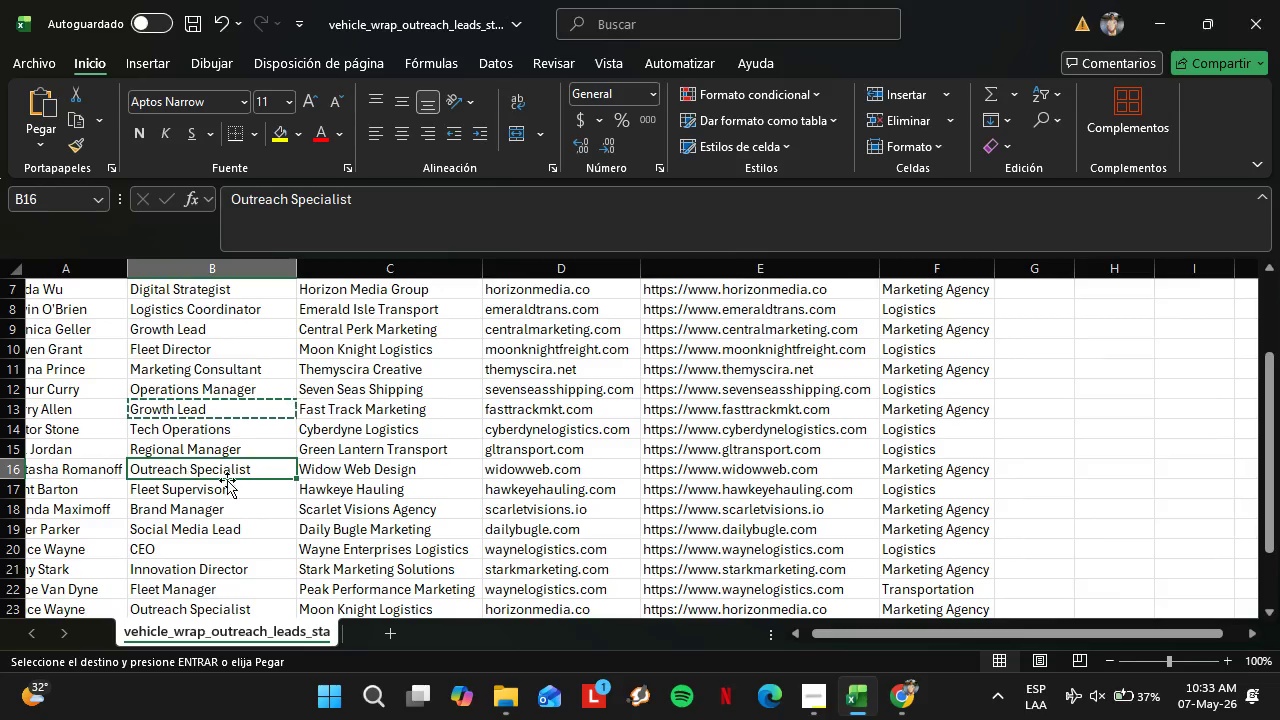 
key(Control+C)
 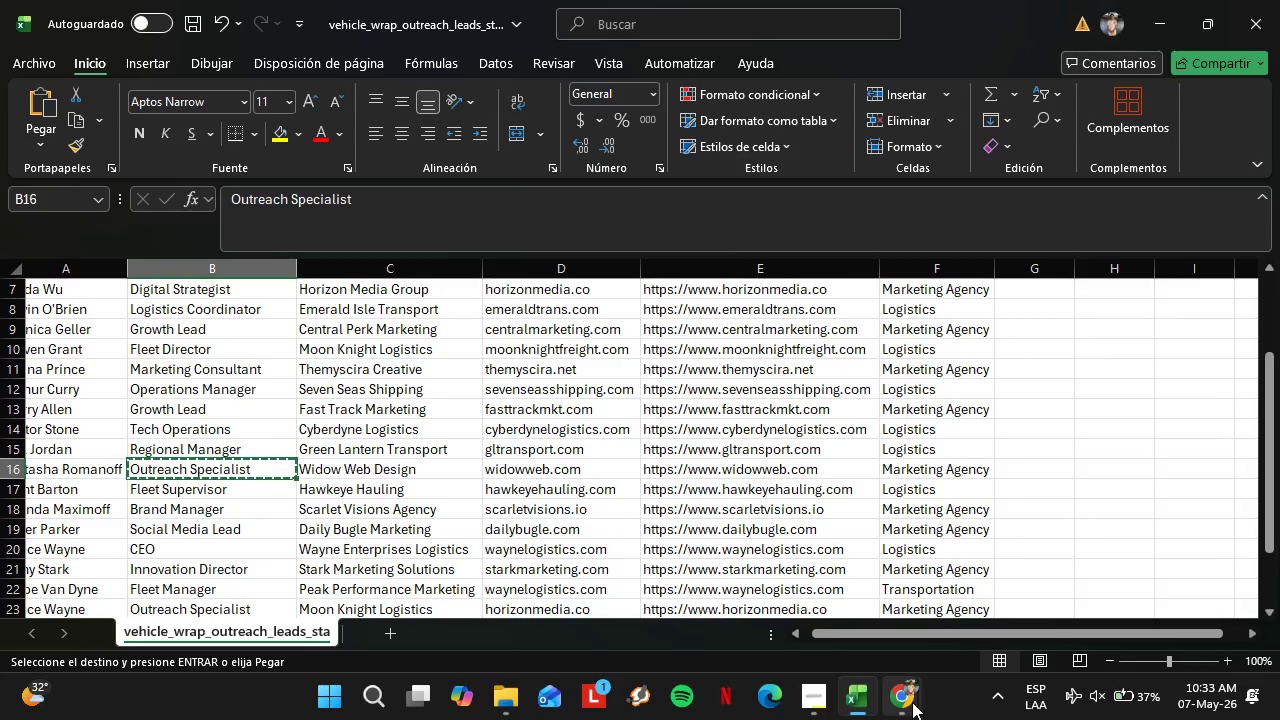 
left_click([983, 630])
 